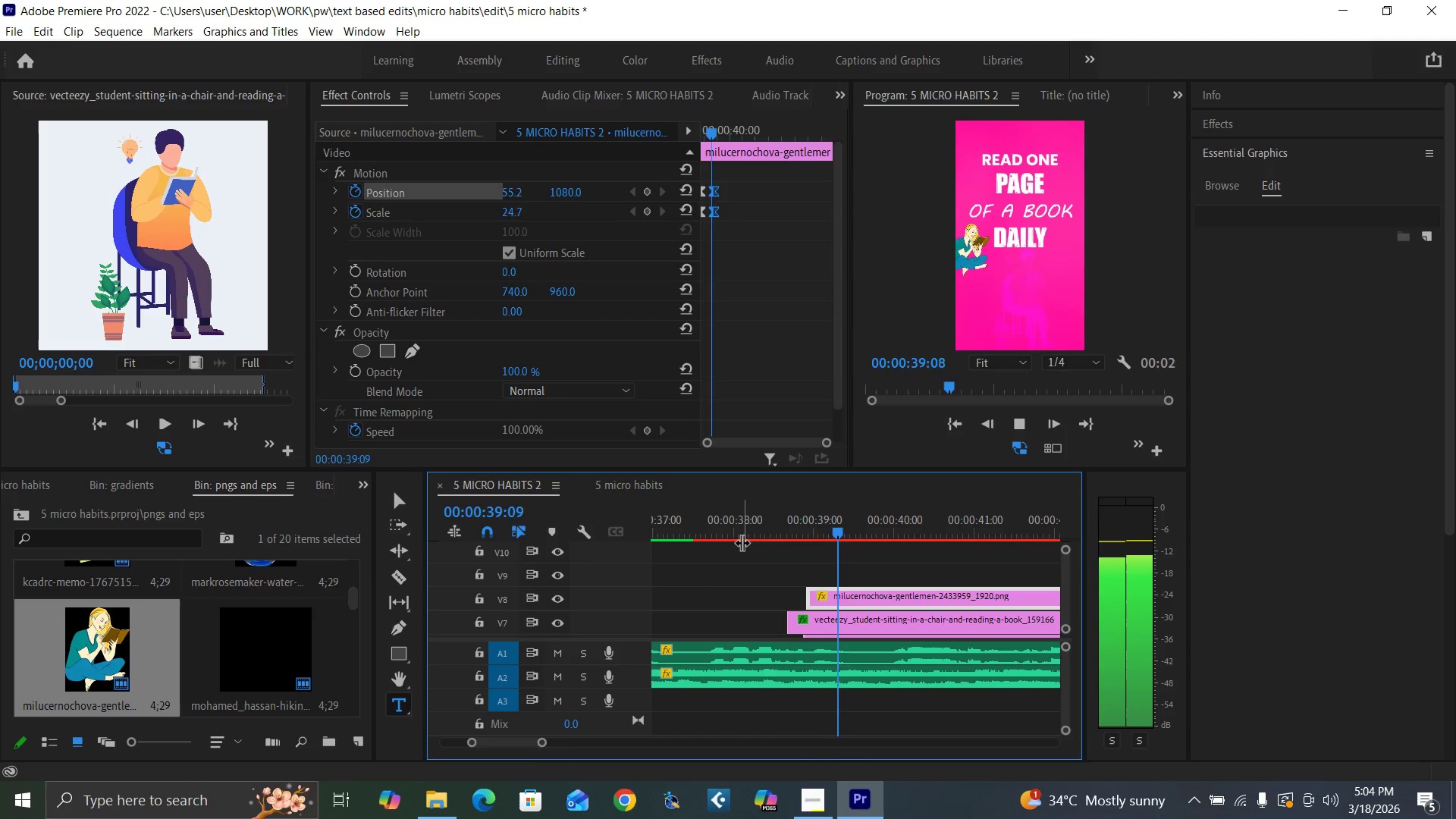 
key(Space)
 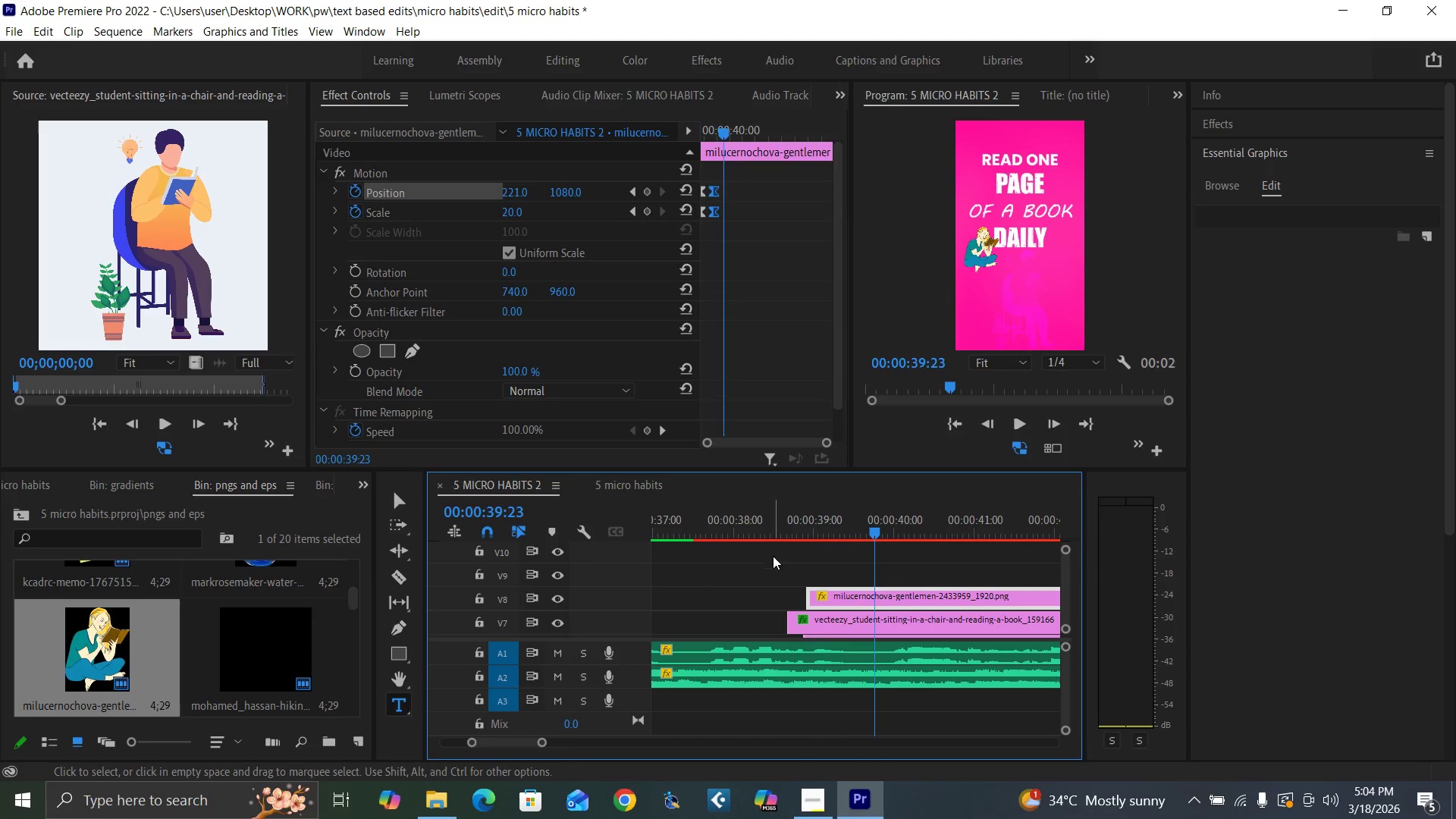 
key(Control+S)
 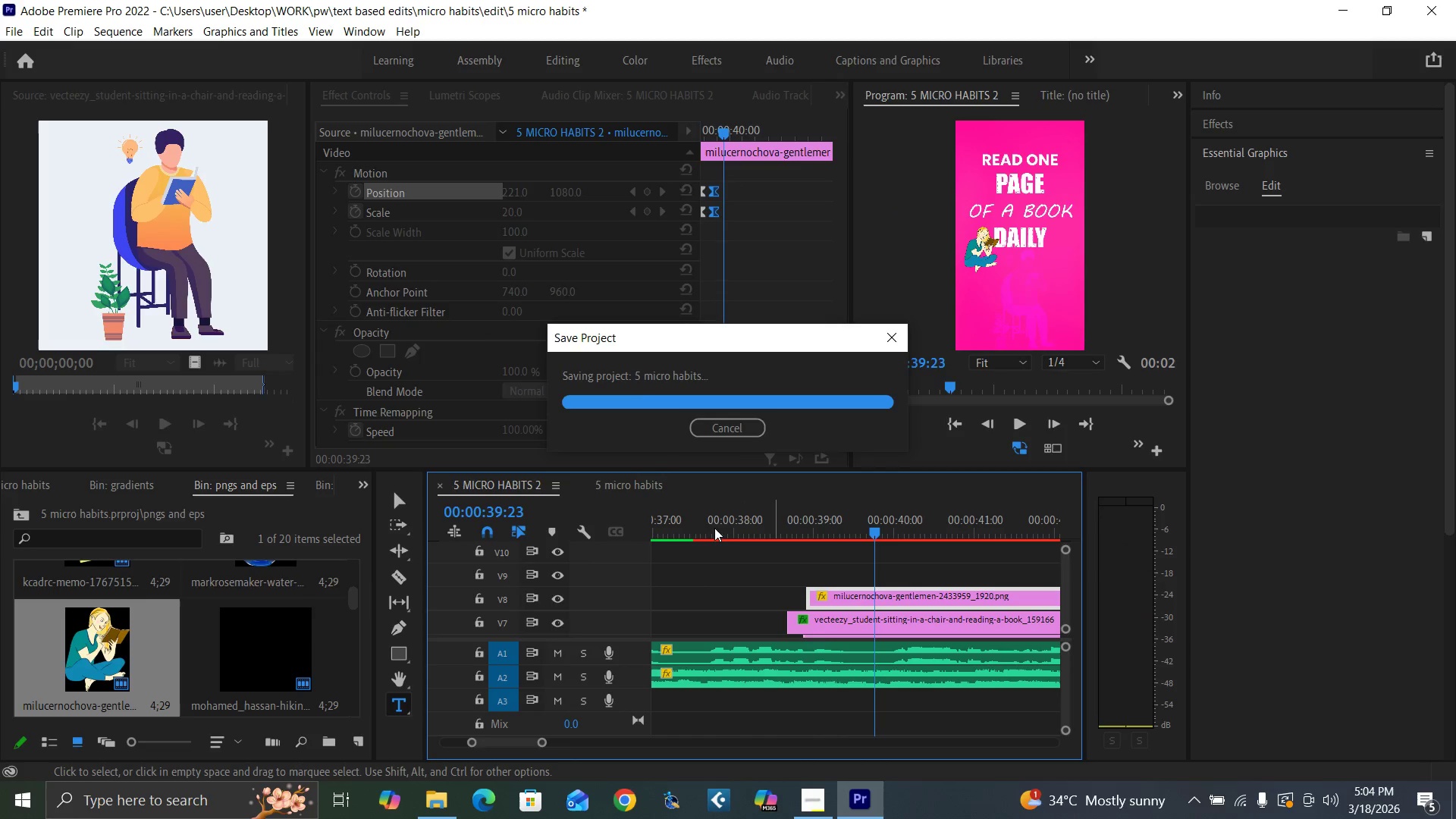 
left_click([714, 521])
 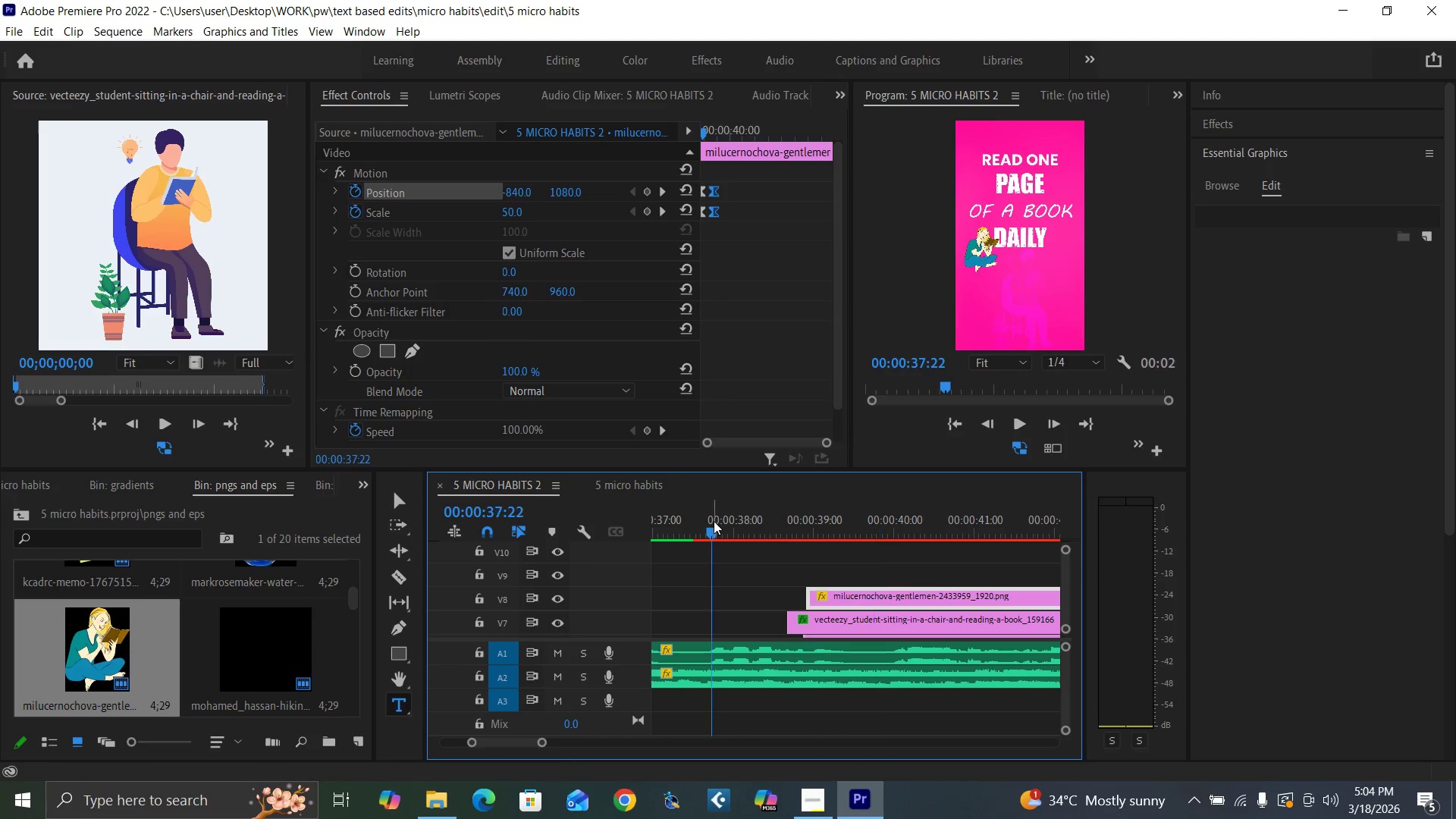 
key(Space)
 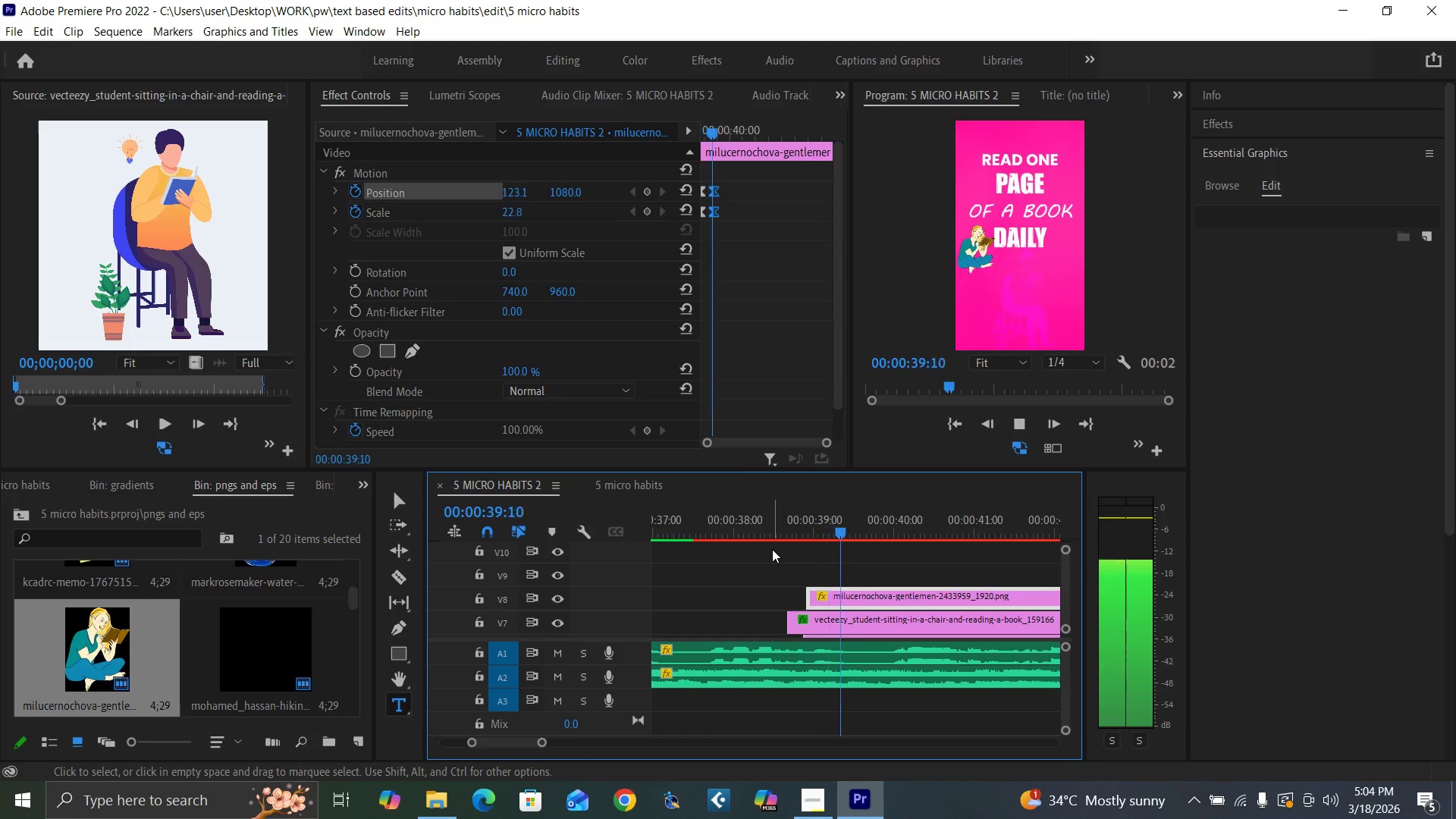 
key(Space)
 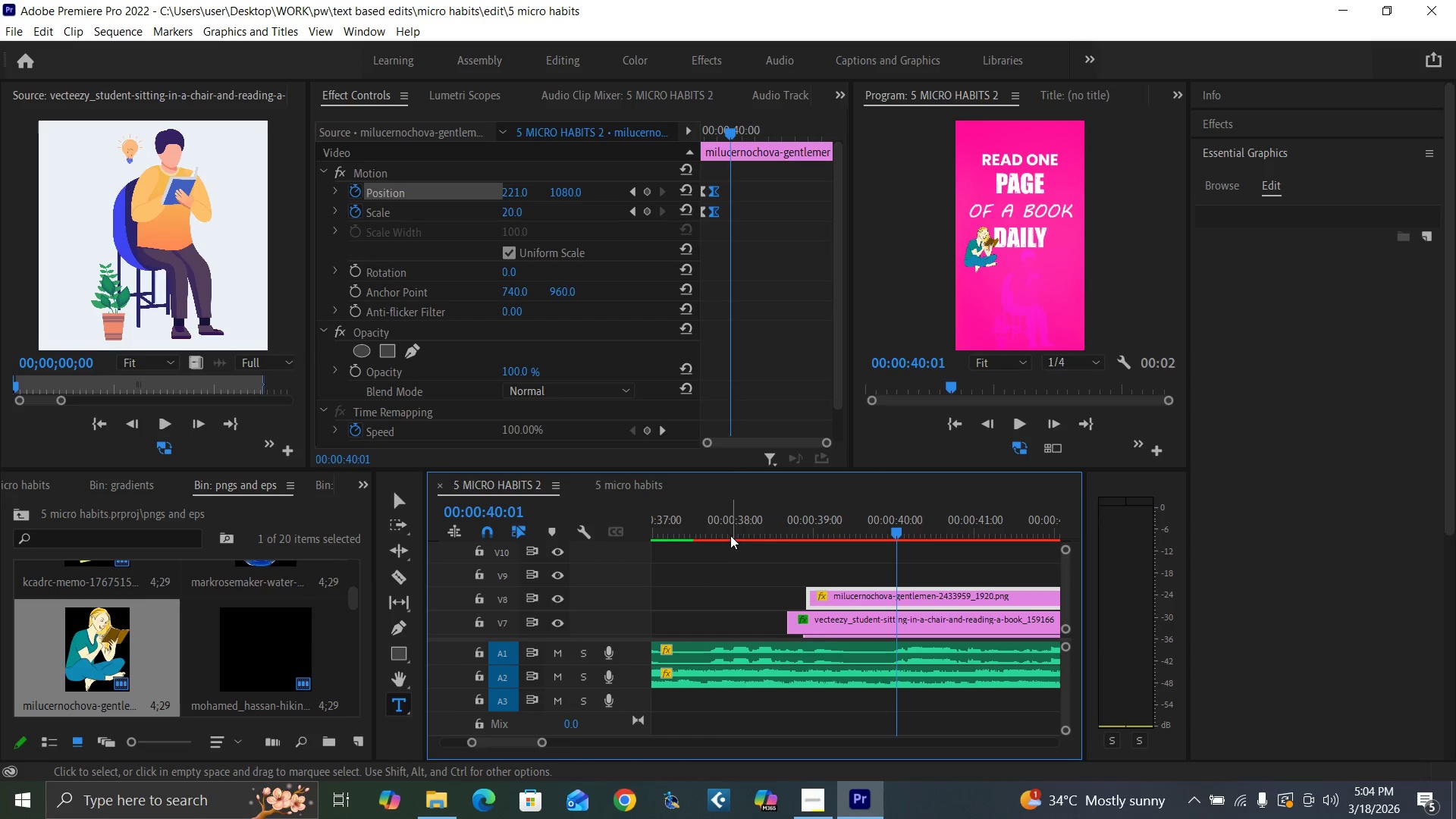 
left_click([730, 532])
 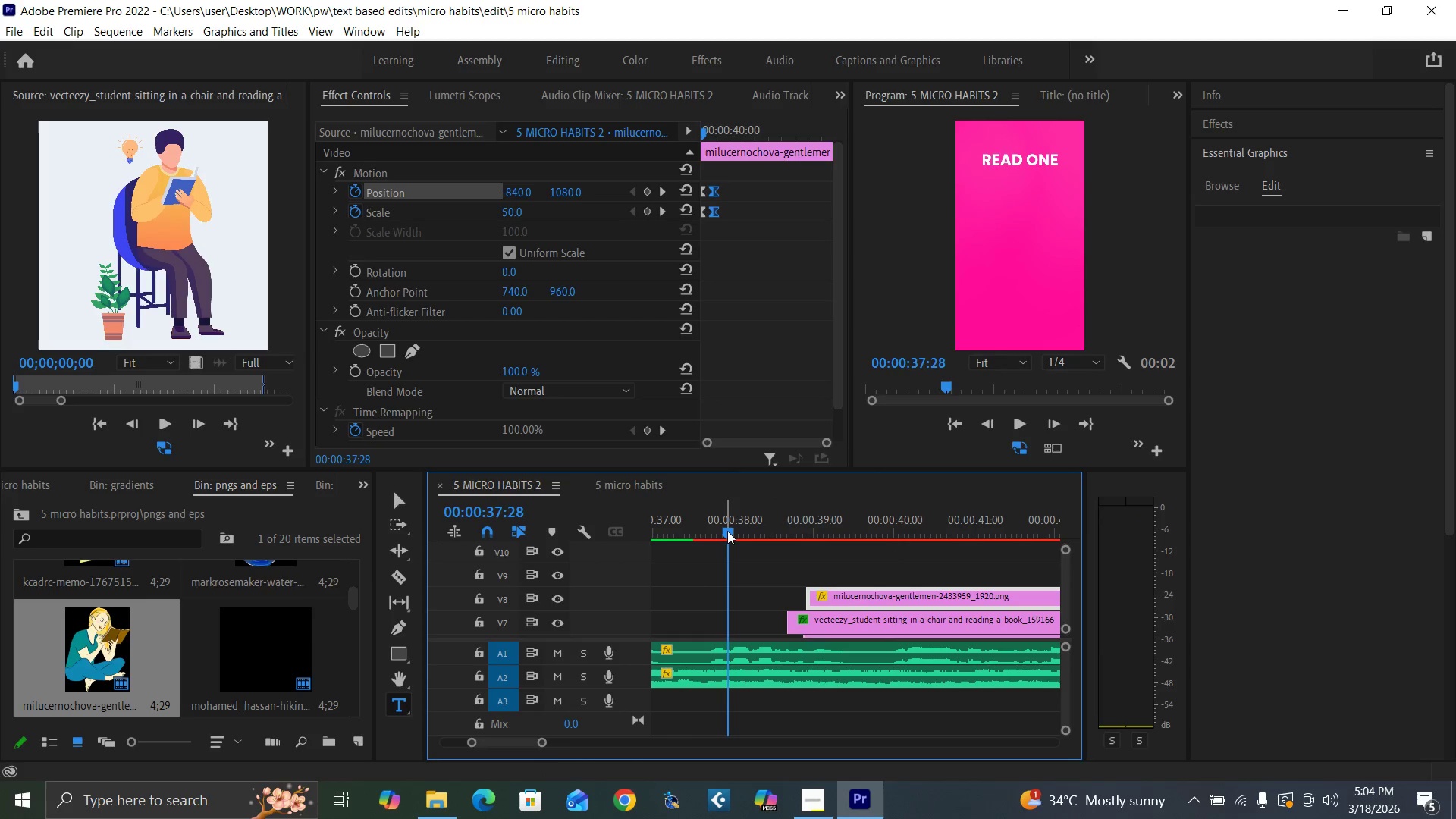 
key(Control+Backquote)
 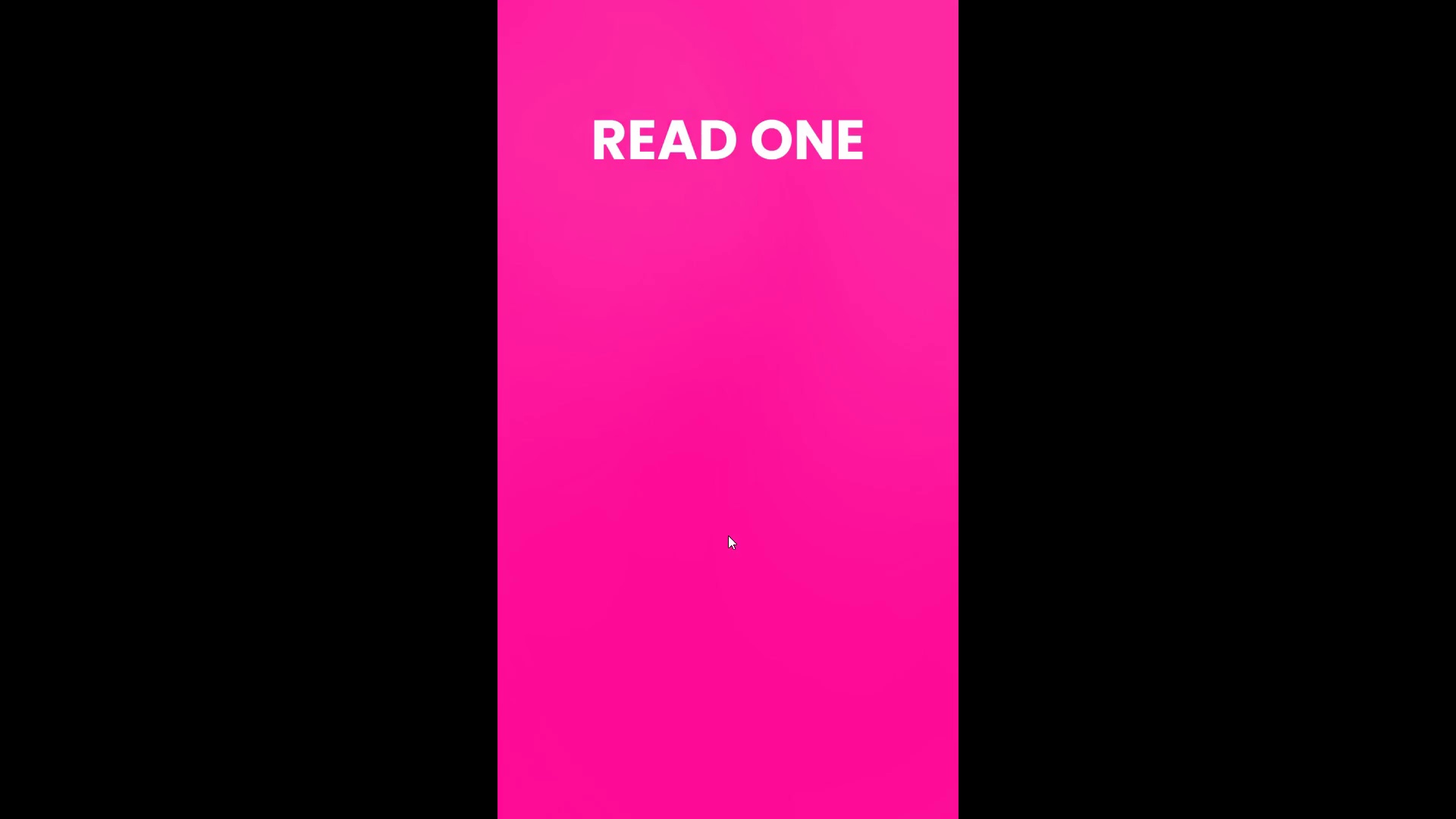 
key(Space)
 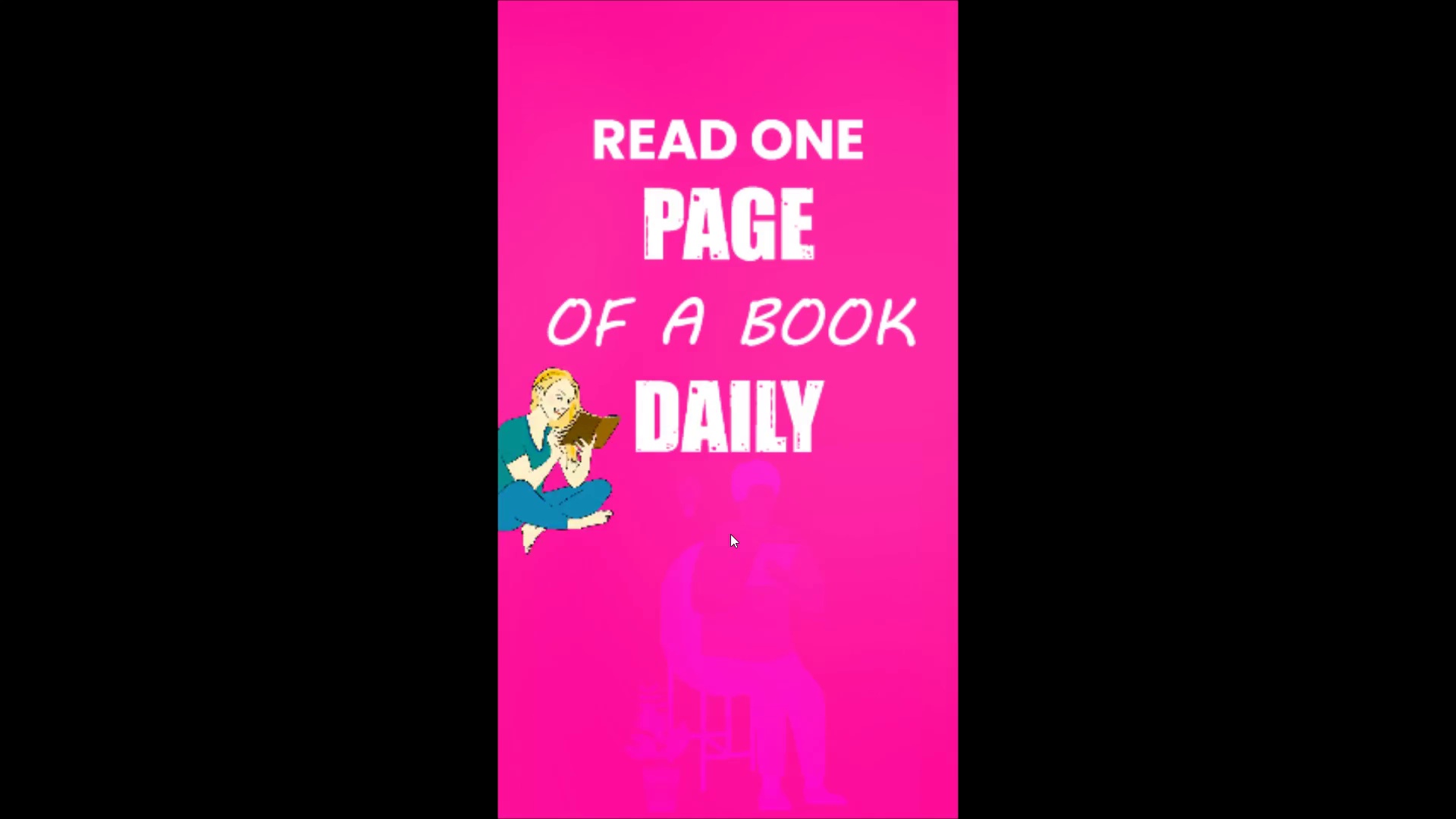 
key(Space)
 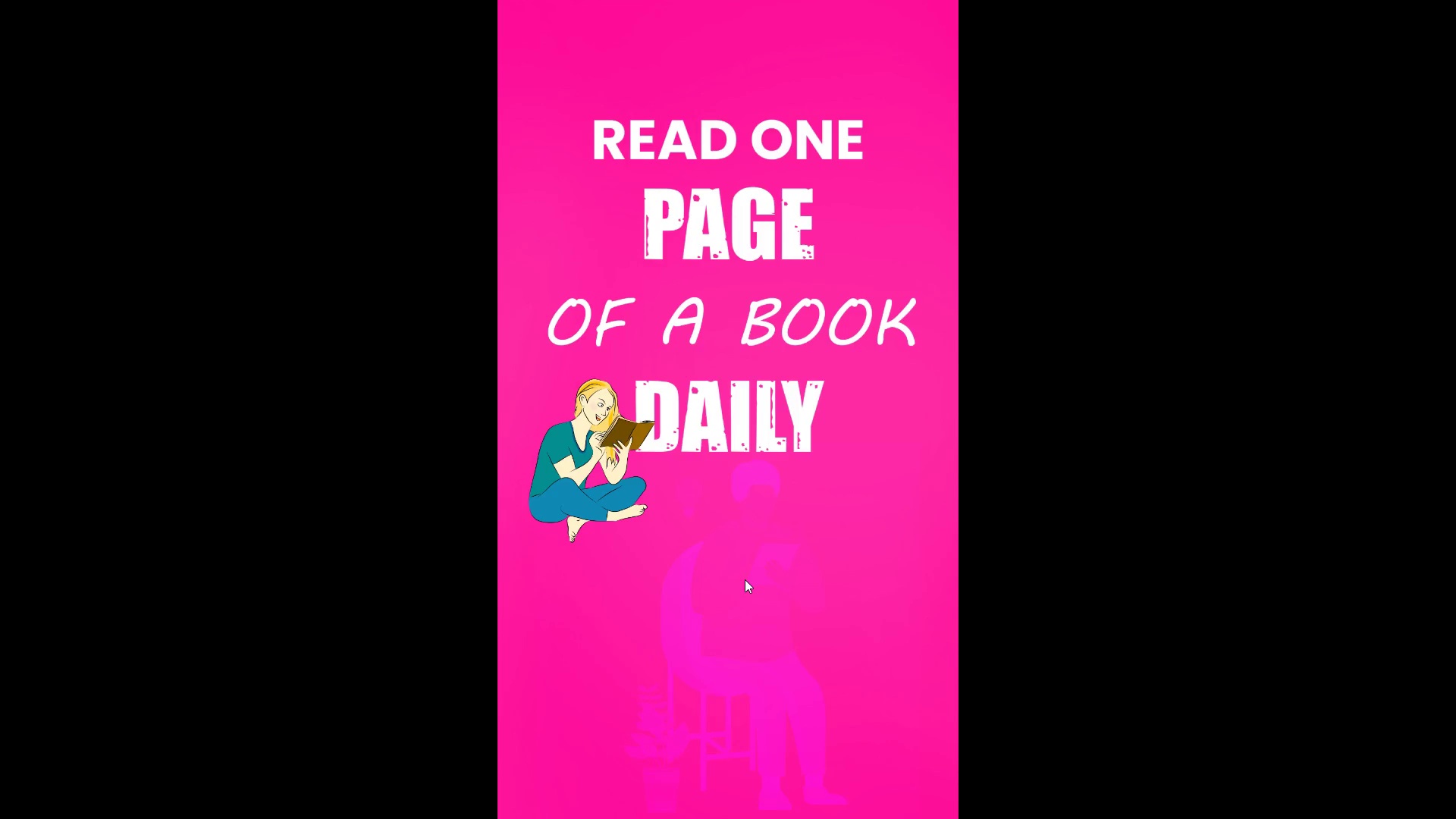 
hold_key(key=ArrowLeft, duration=1.47)
 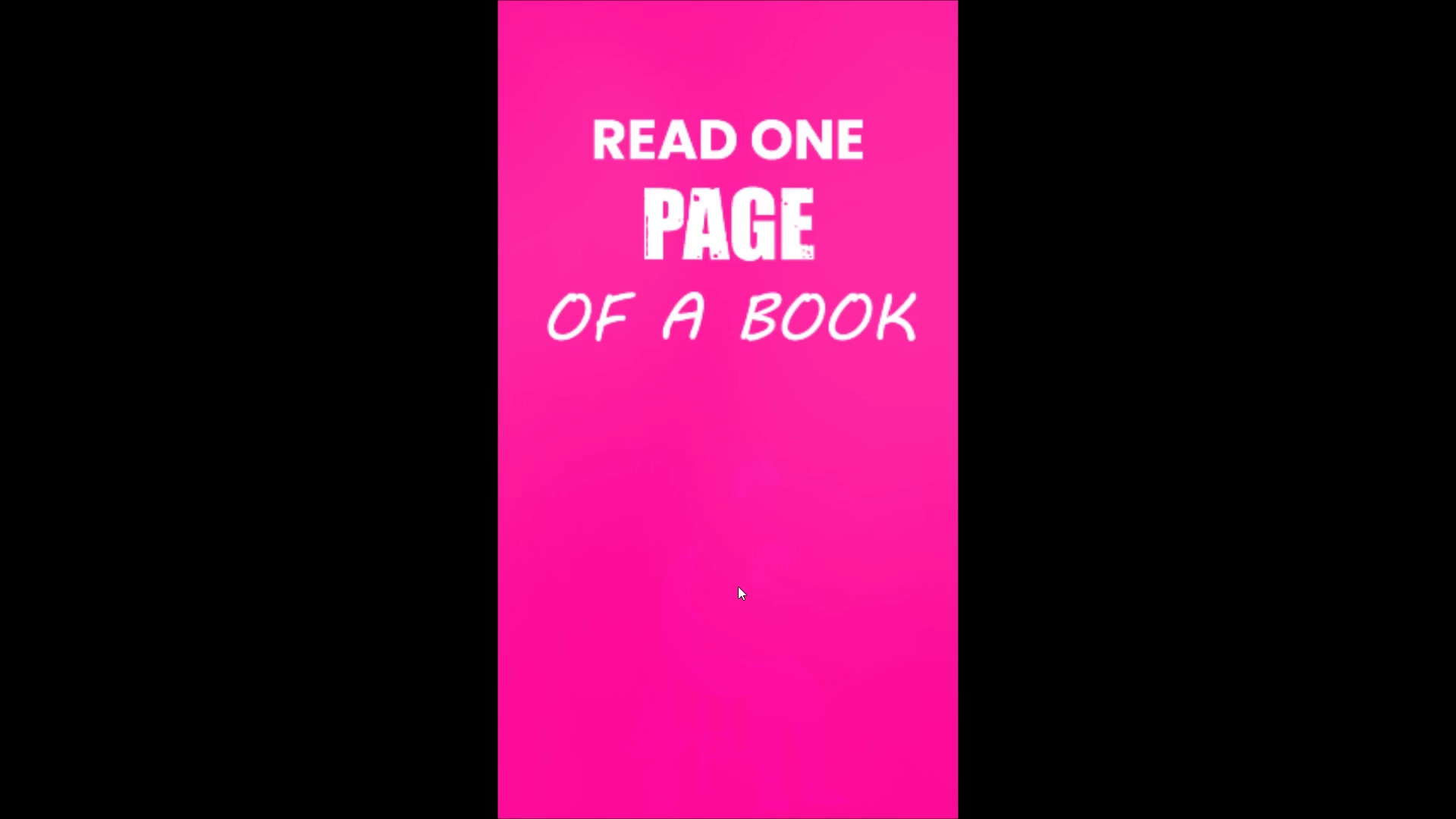 
key(Control+Backquote)
 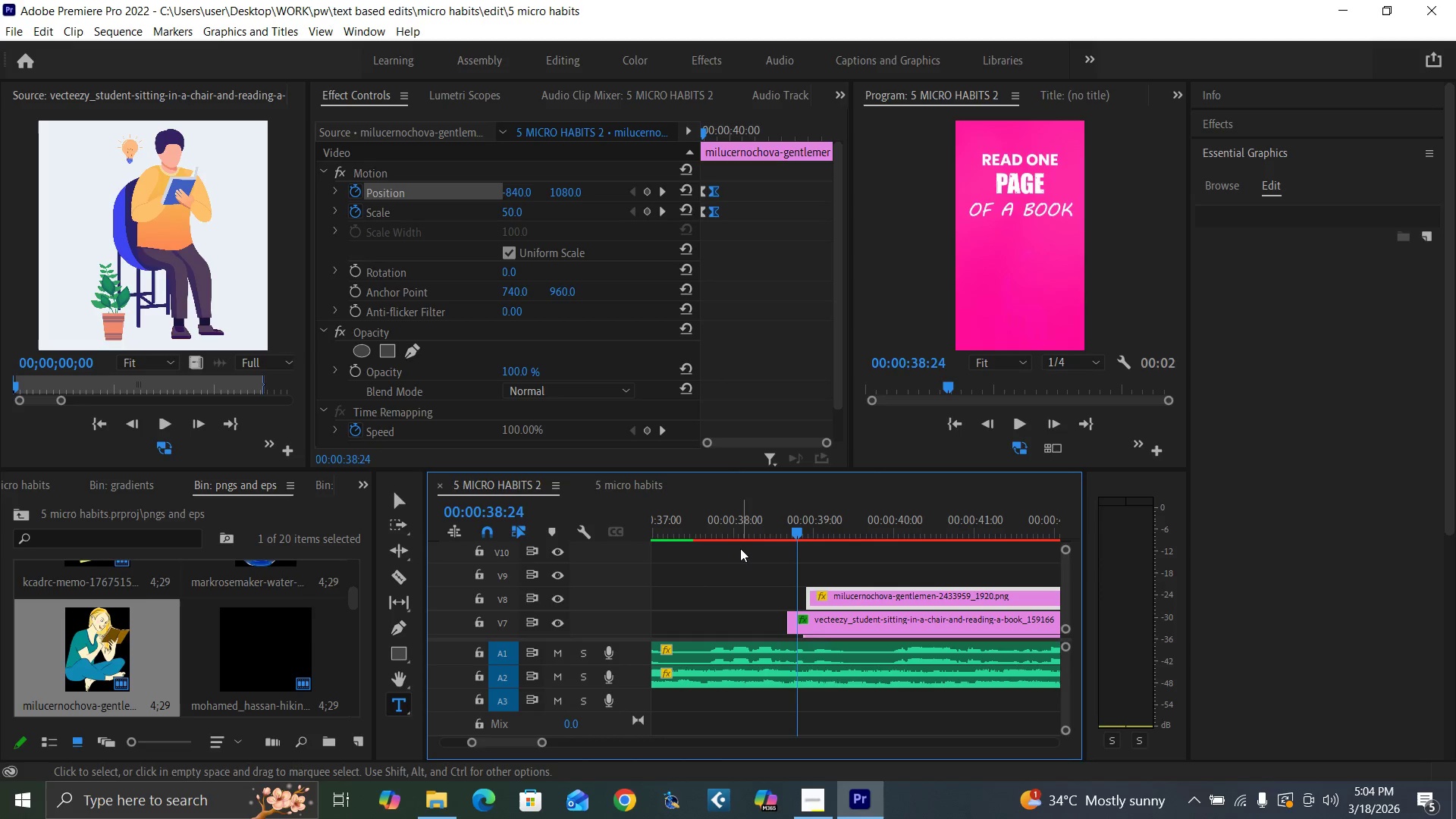 
left_click([743, 524])
 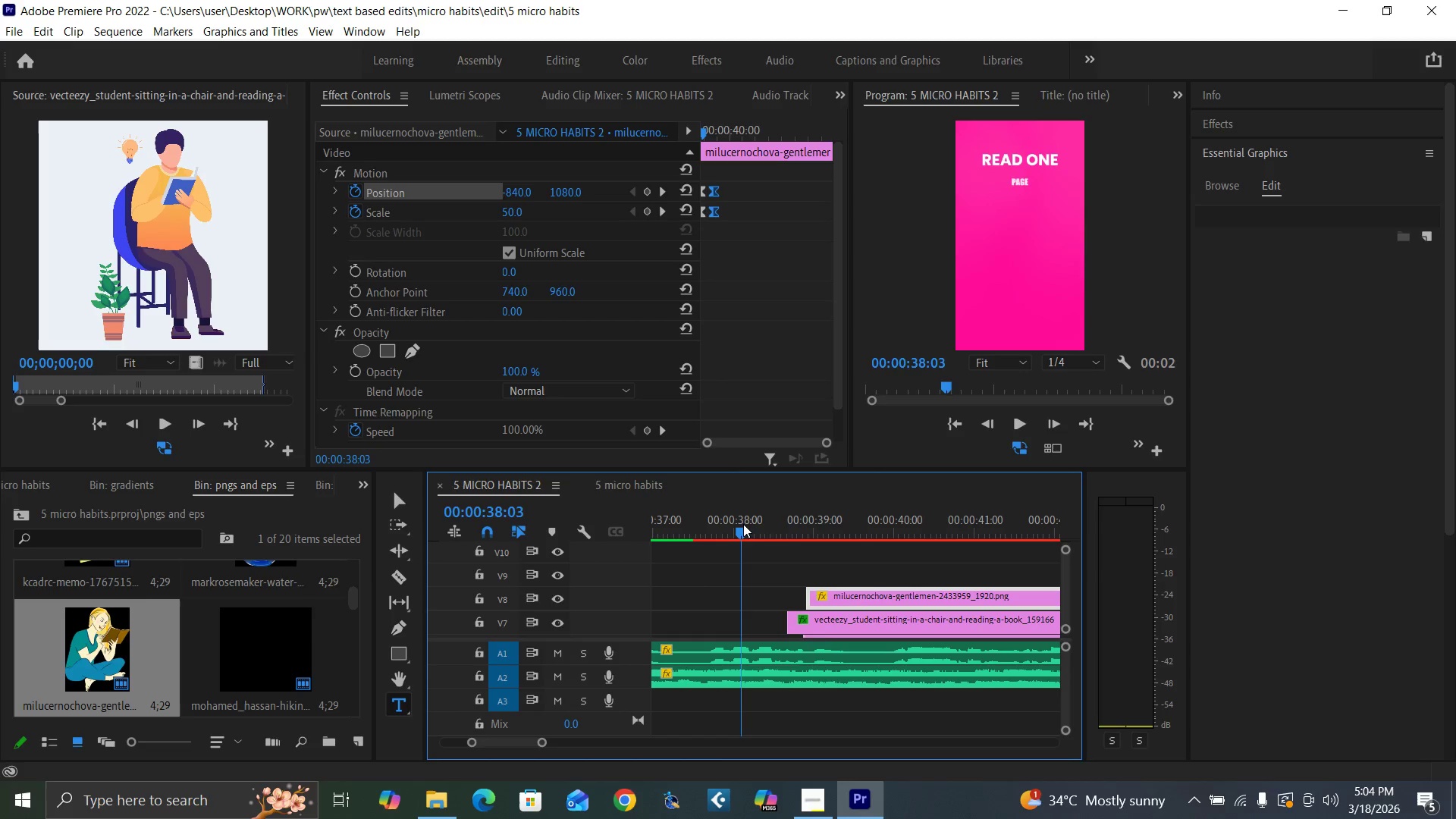 
key(Space)
 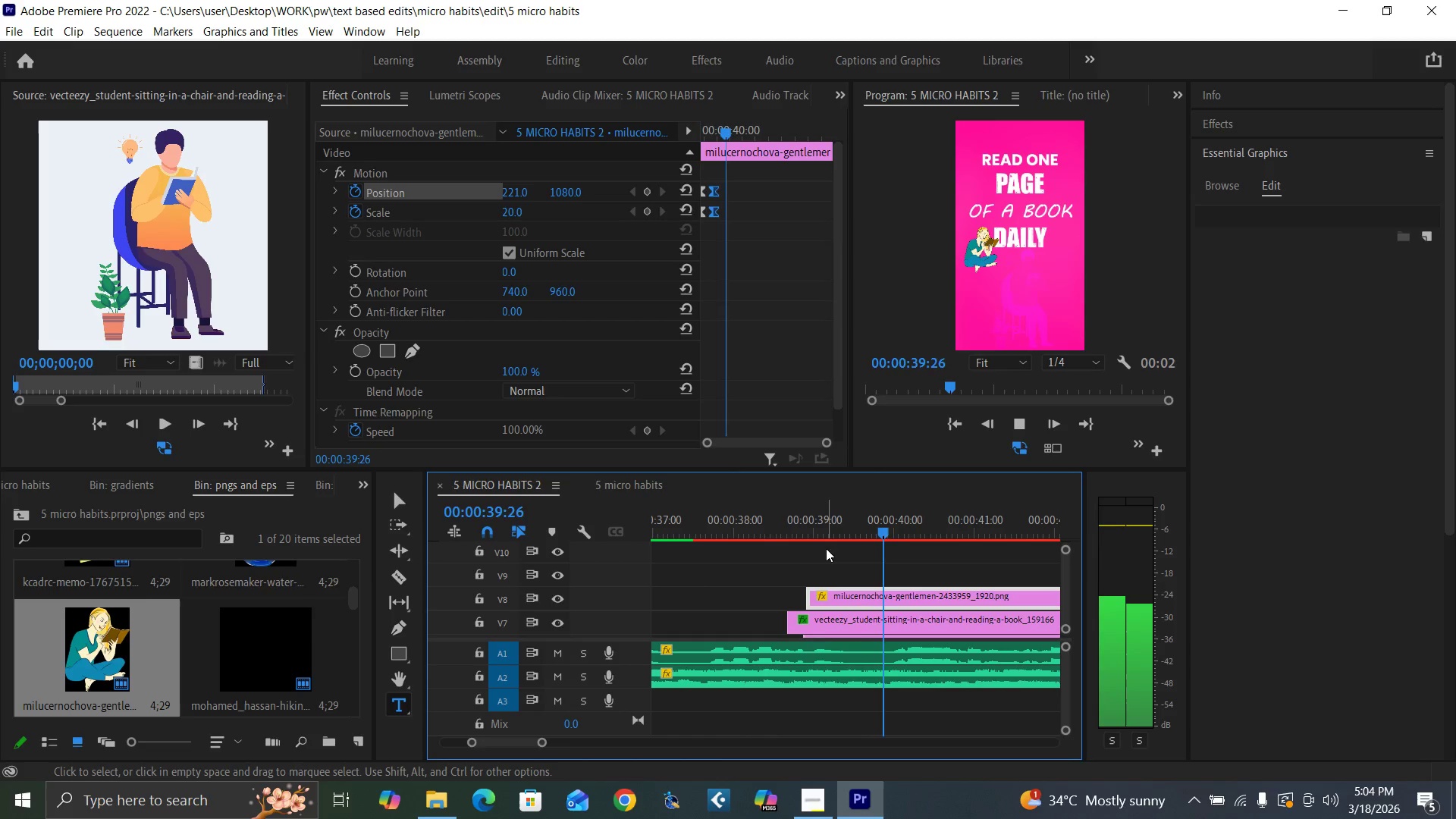 
left_click_drag(start_coordinate=[709, 530], to_coordinate=[708, 526])
 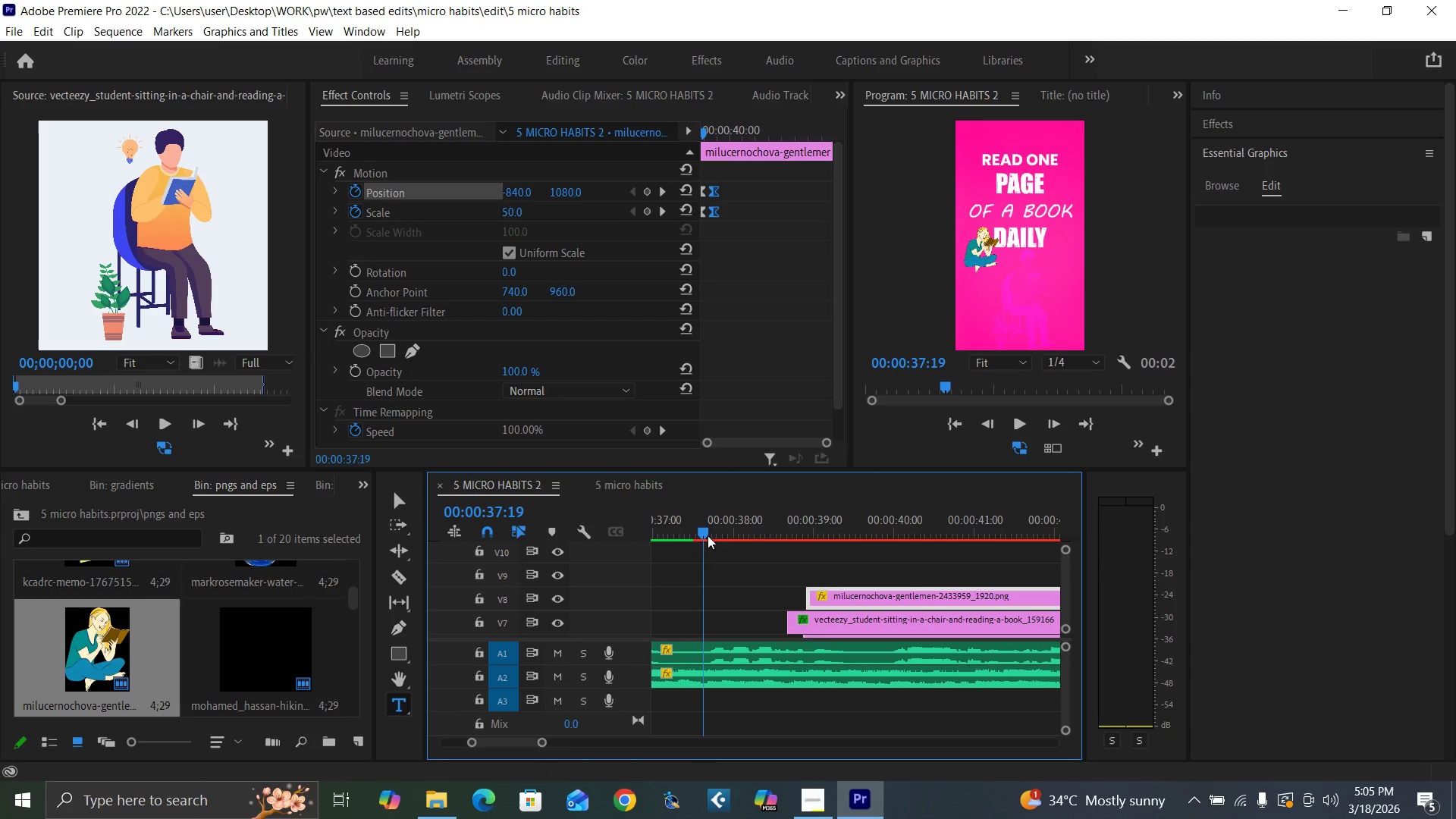 
key(Space)
 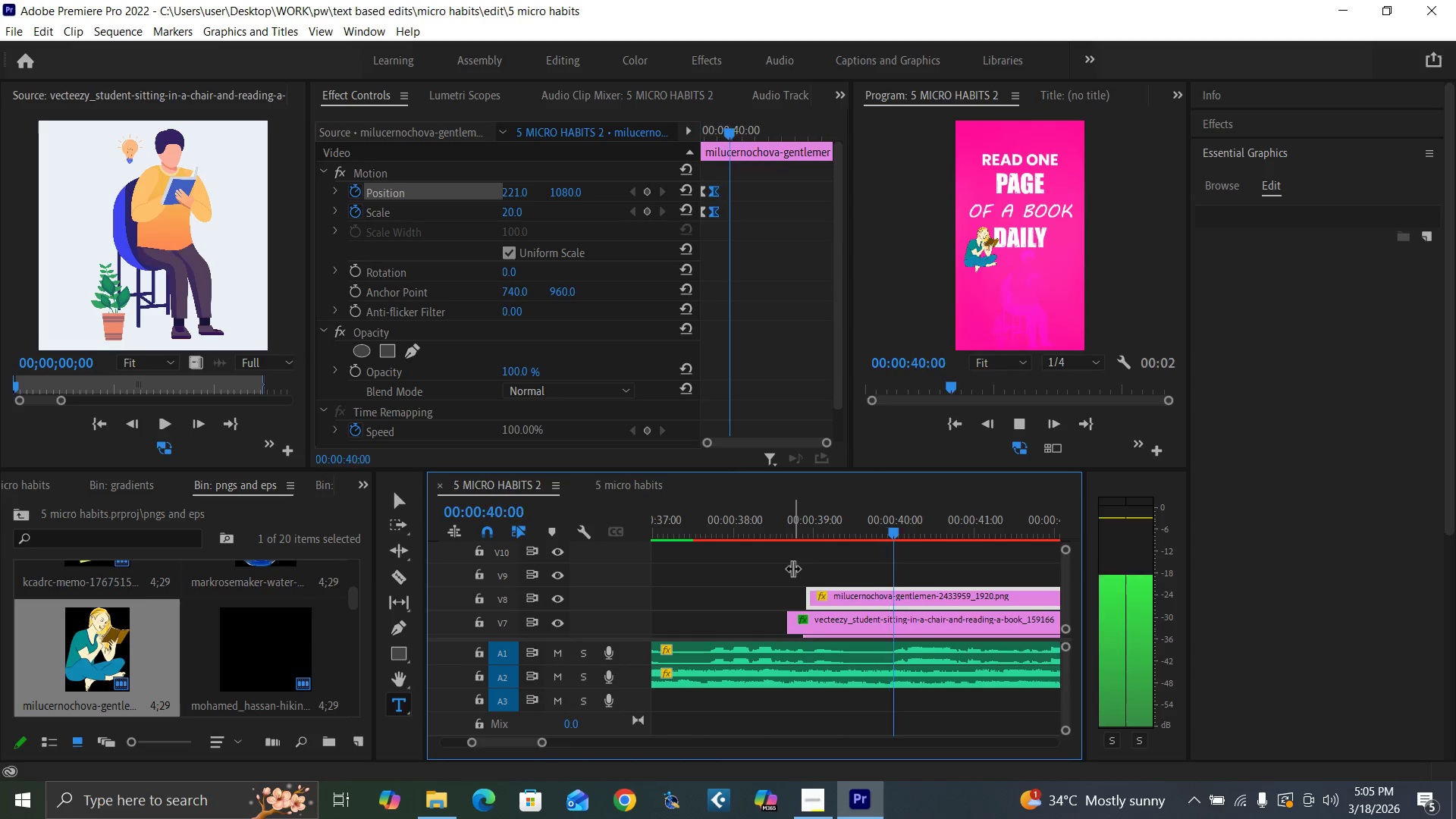 
wait(5.33)
 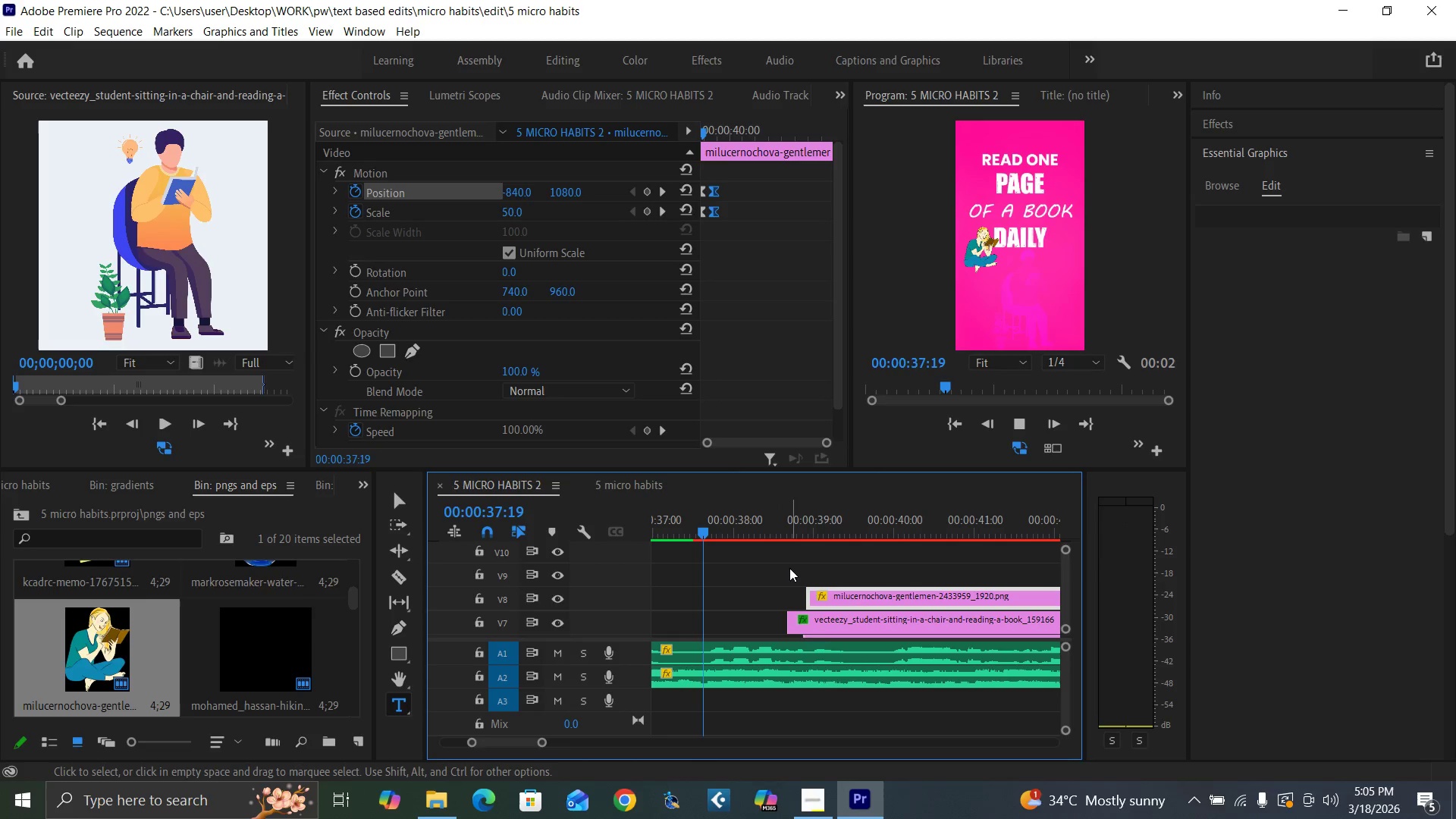 
key(Space)
 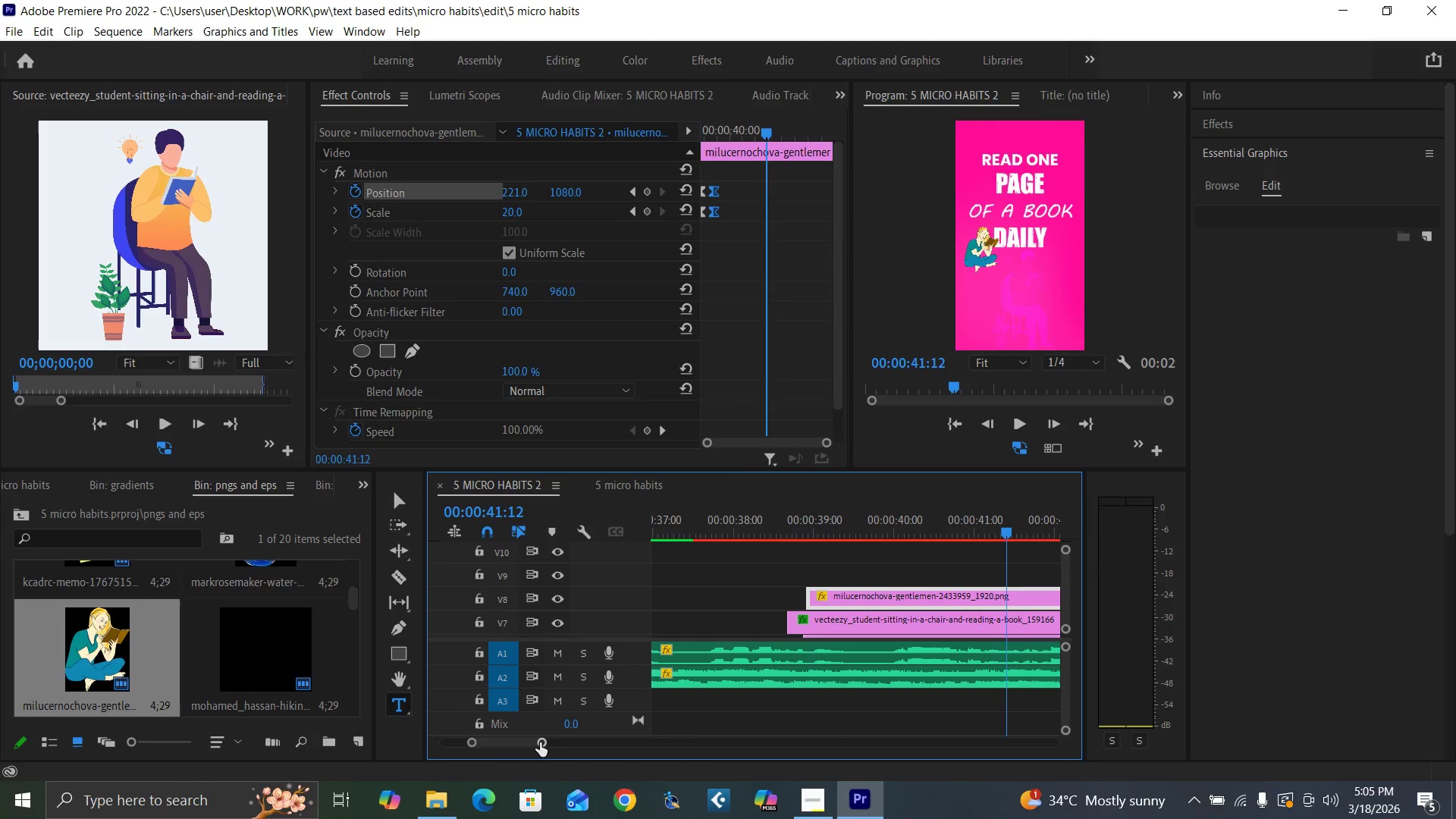 
left_click_drag(start_coordinate=[540, 742], to_coordinate=[558, 750])
 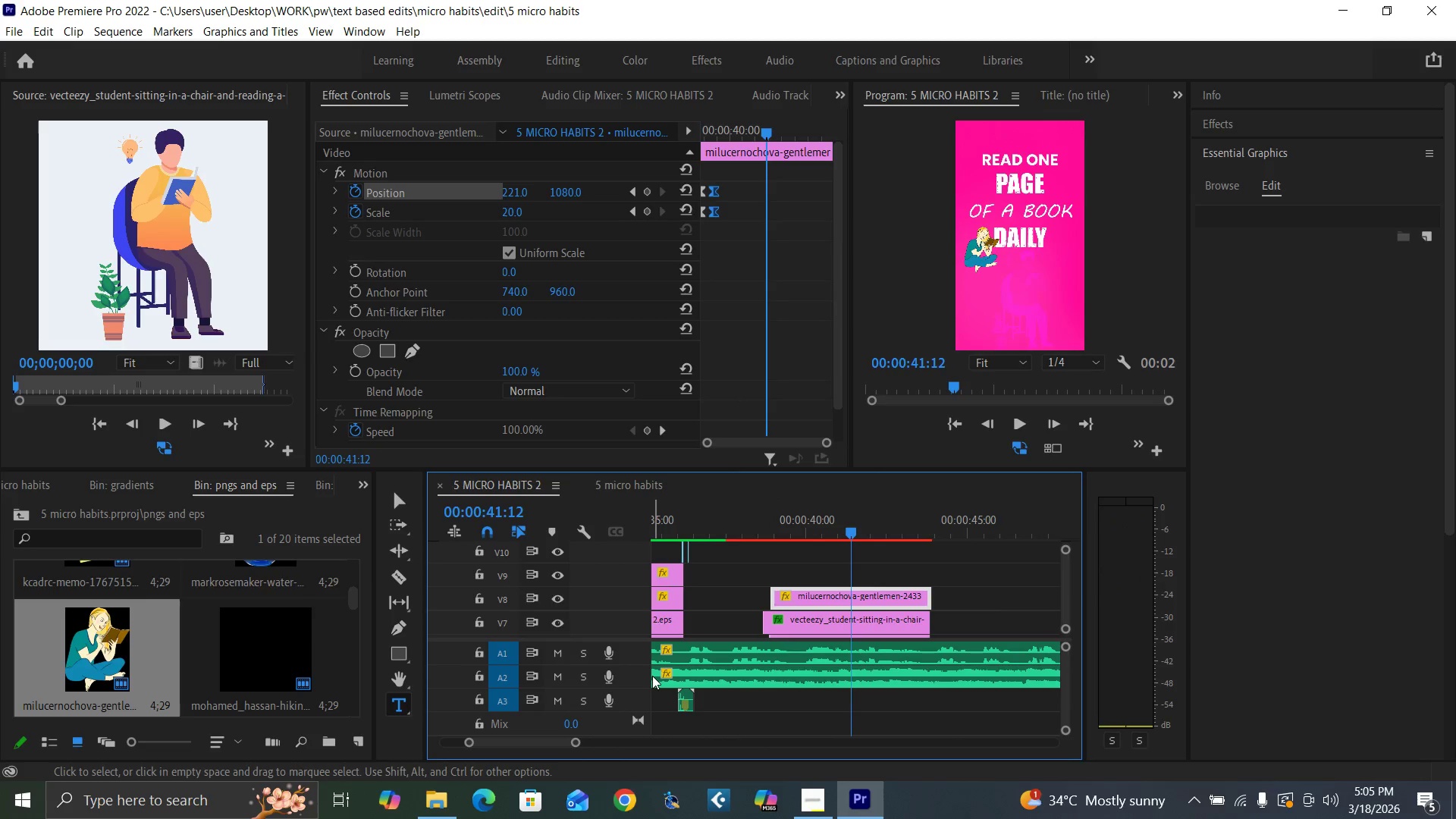 
key(Control+S)
 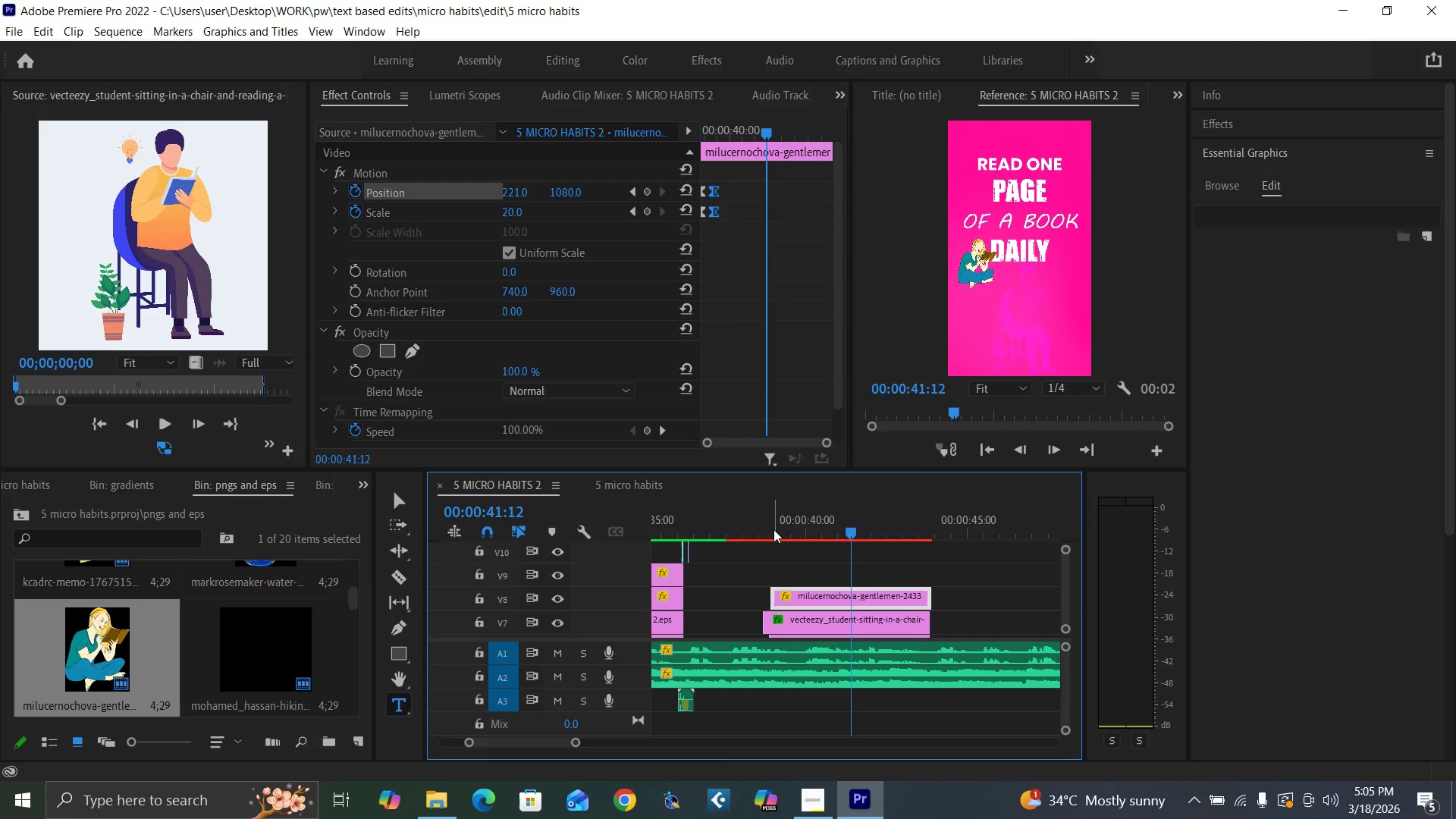 
left_click_drag(start_coordinate=[784, 535], to_coordinate=[814, 553])
 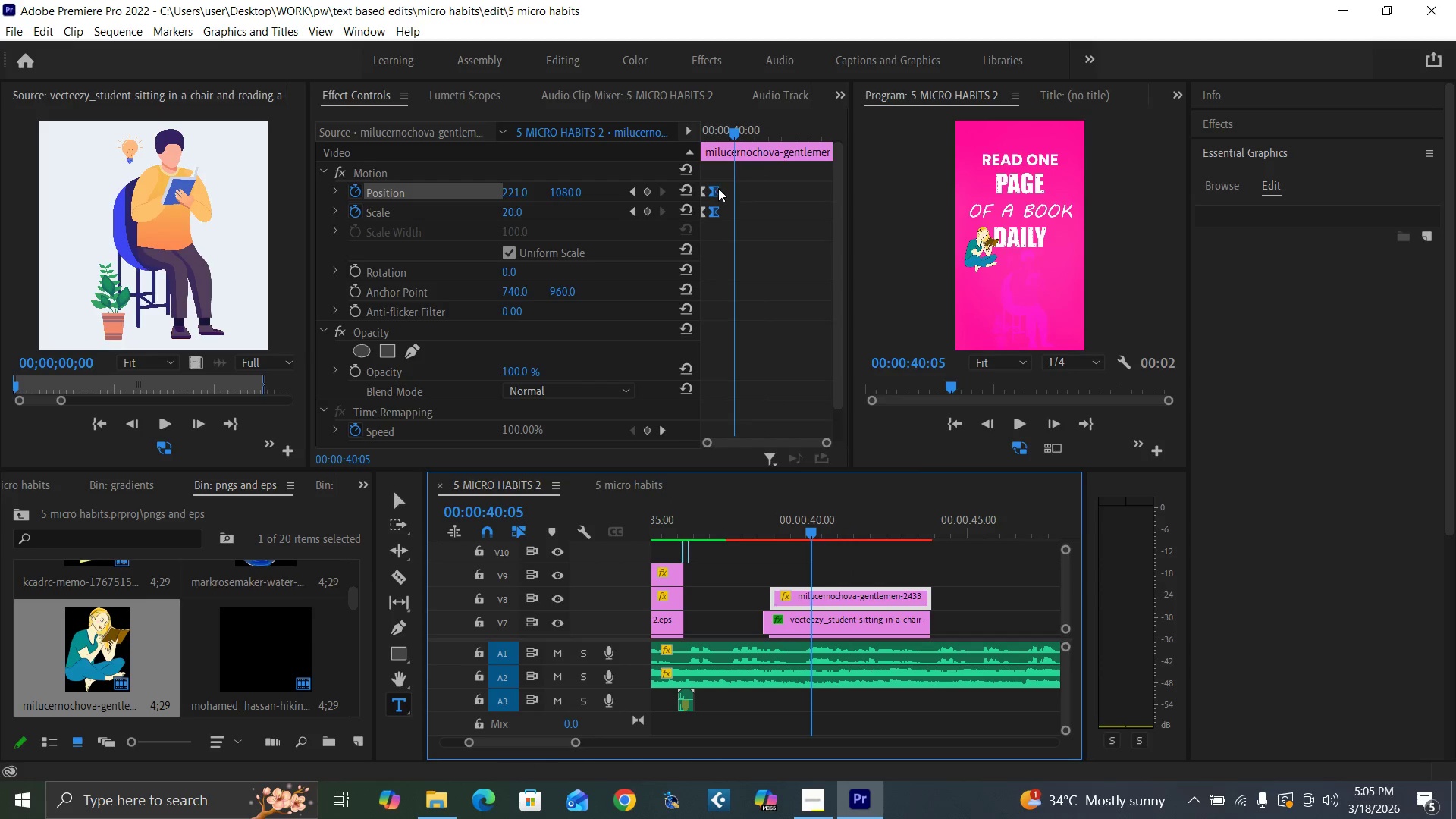 
left_click_drag(start_coordinate=[715, 187], to_coordinate=[735, 193])
 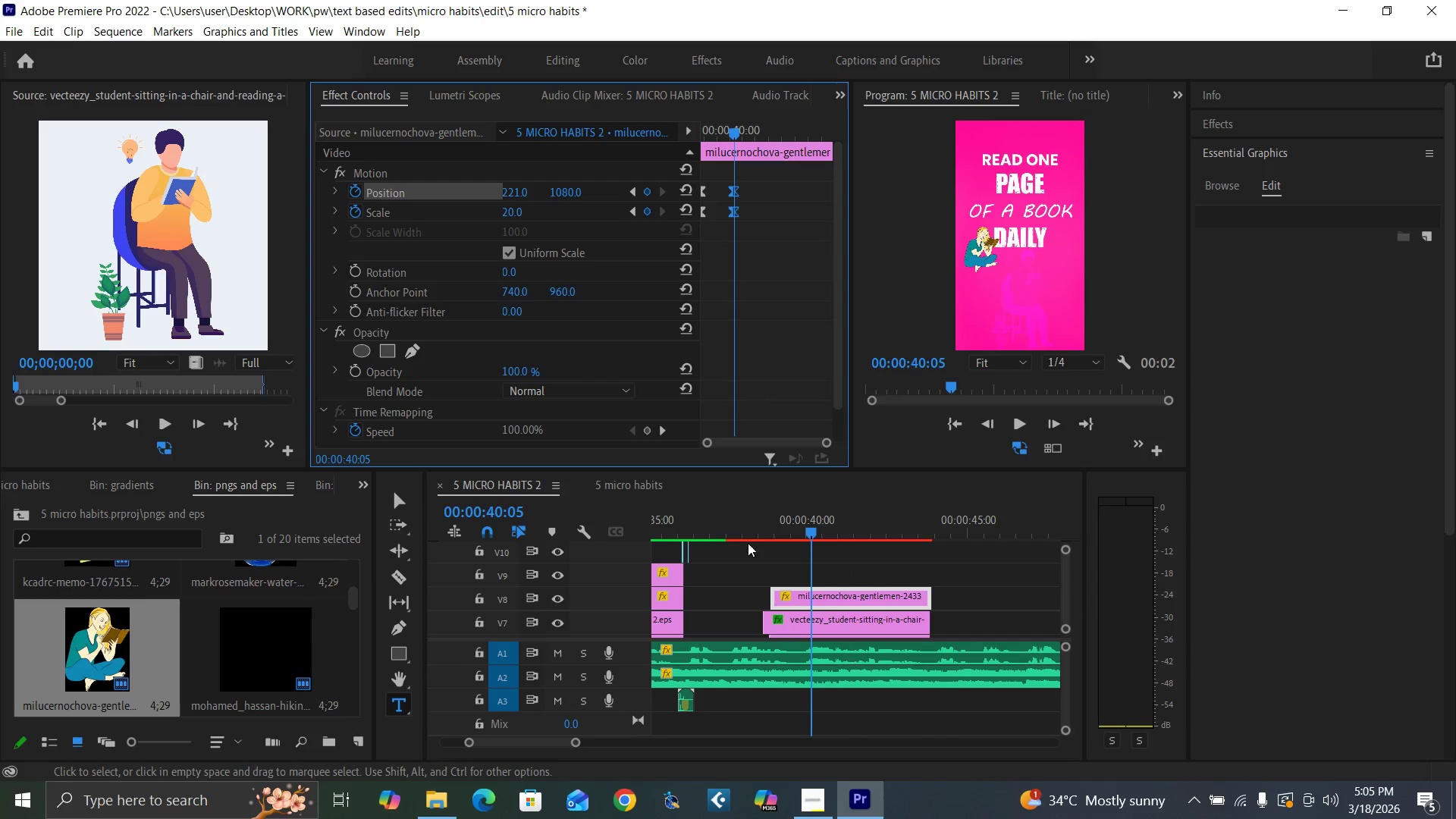 
left_click([757, 526])
 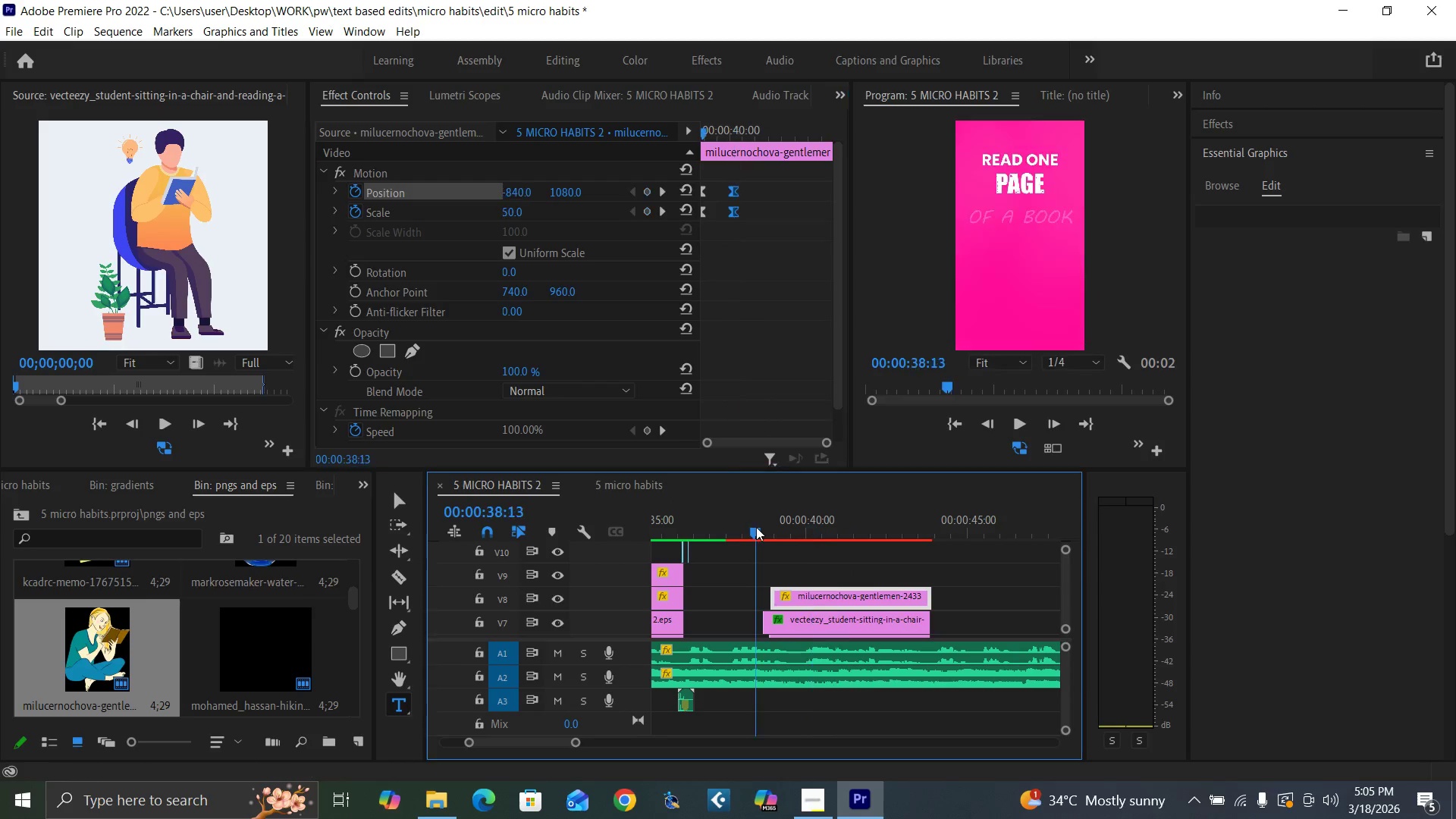 
key(Space)
 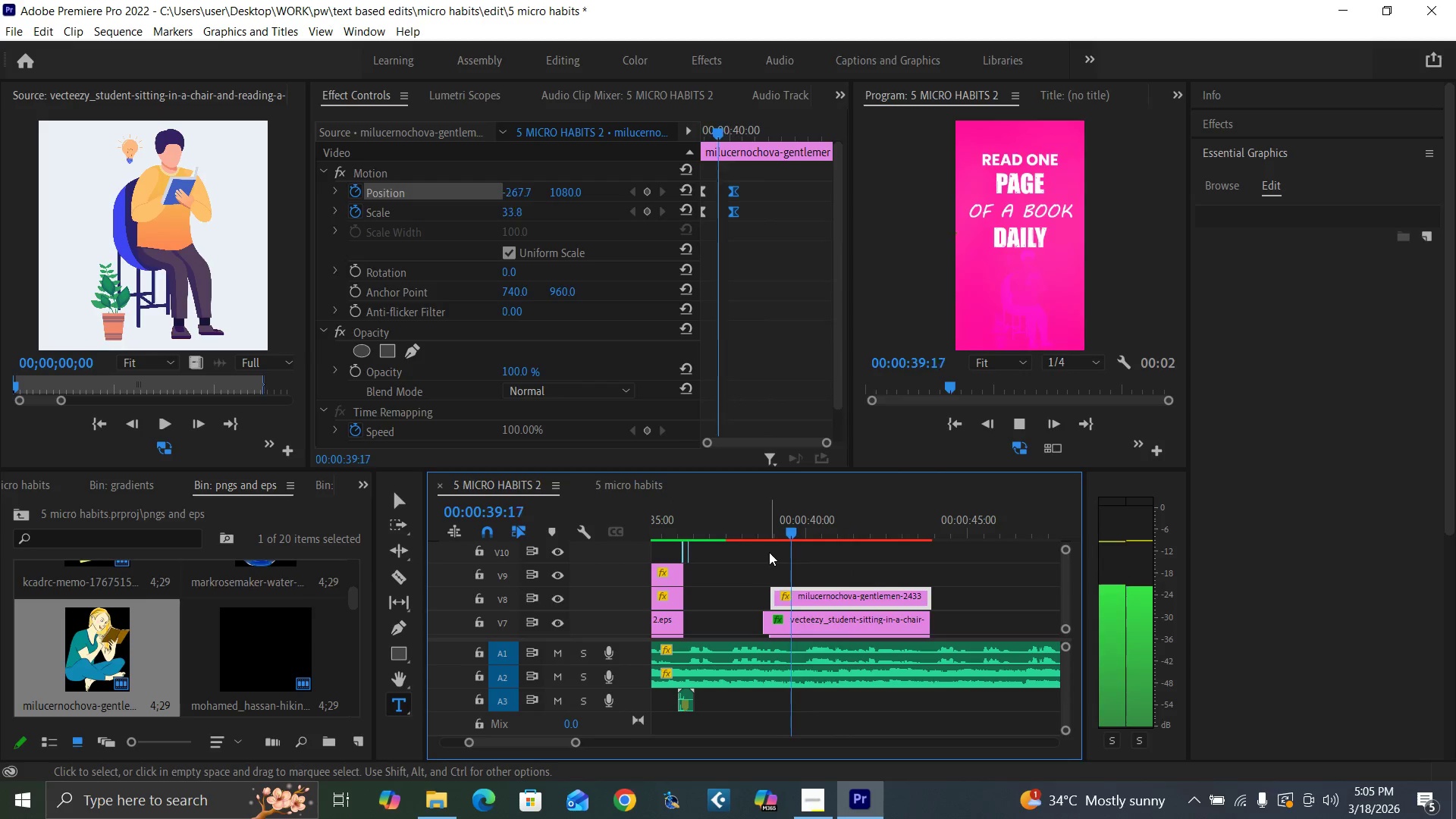 
key(Space)
 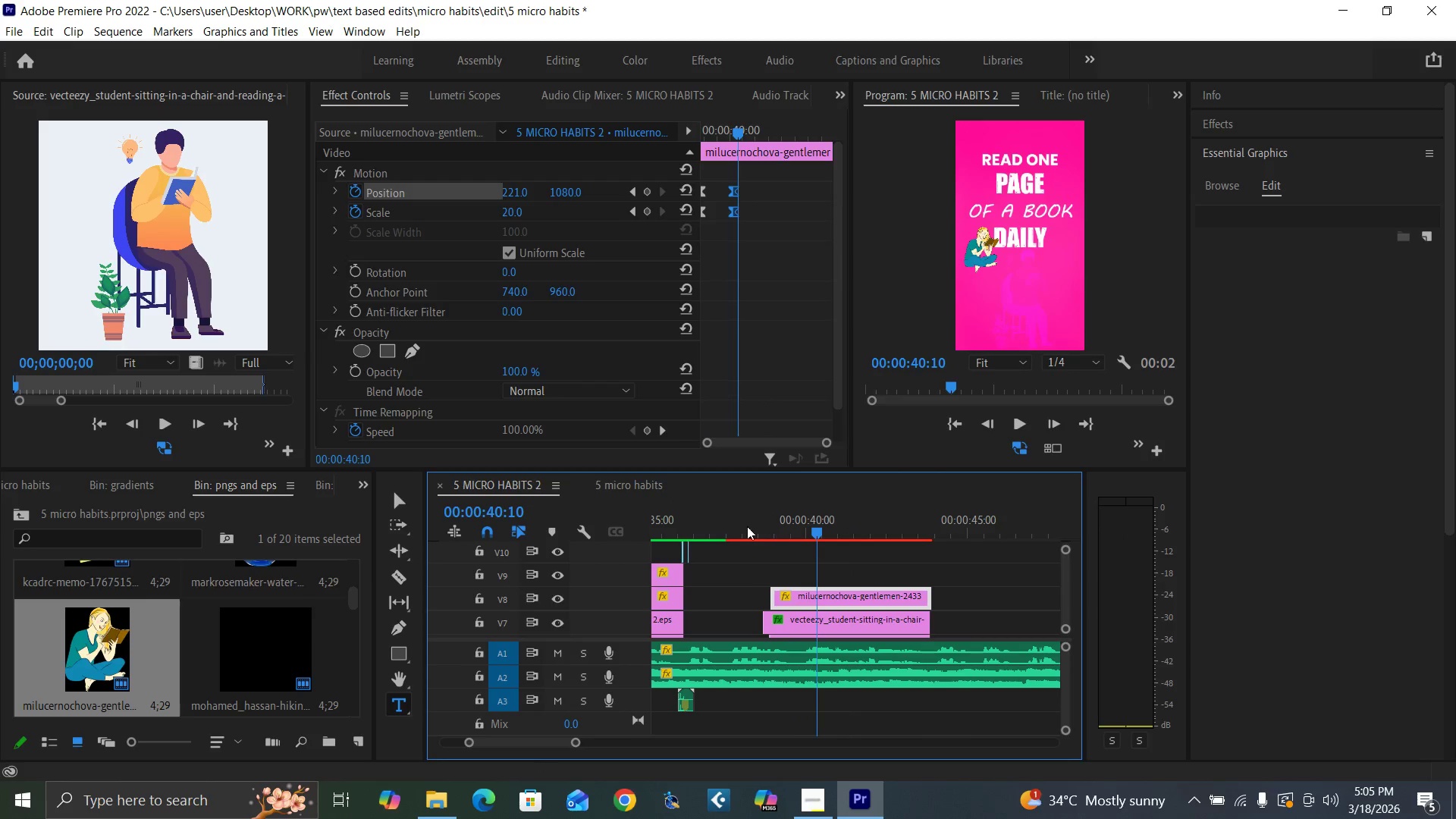 
left_click([736, 526])
 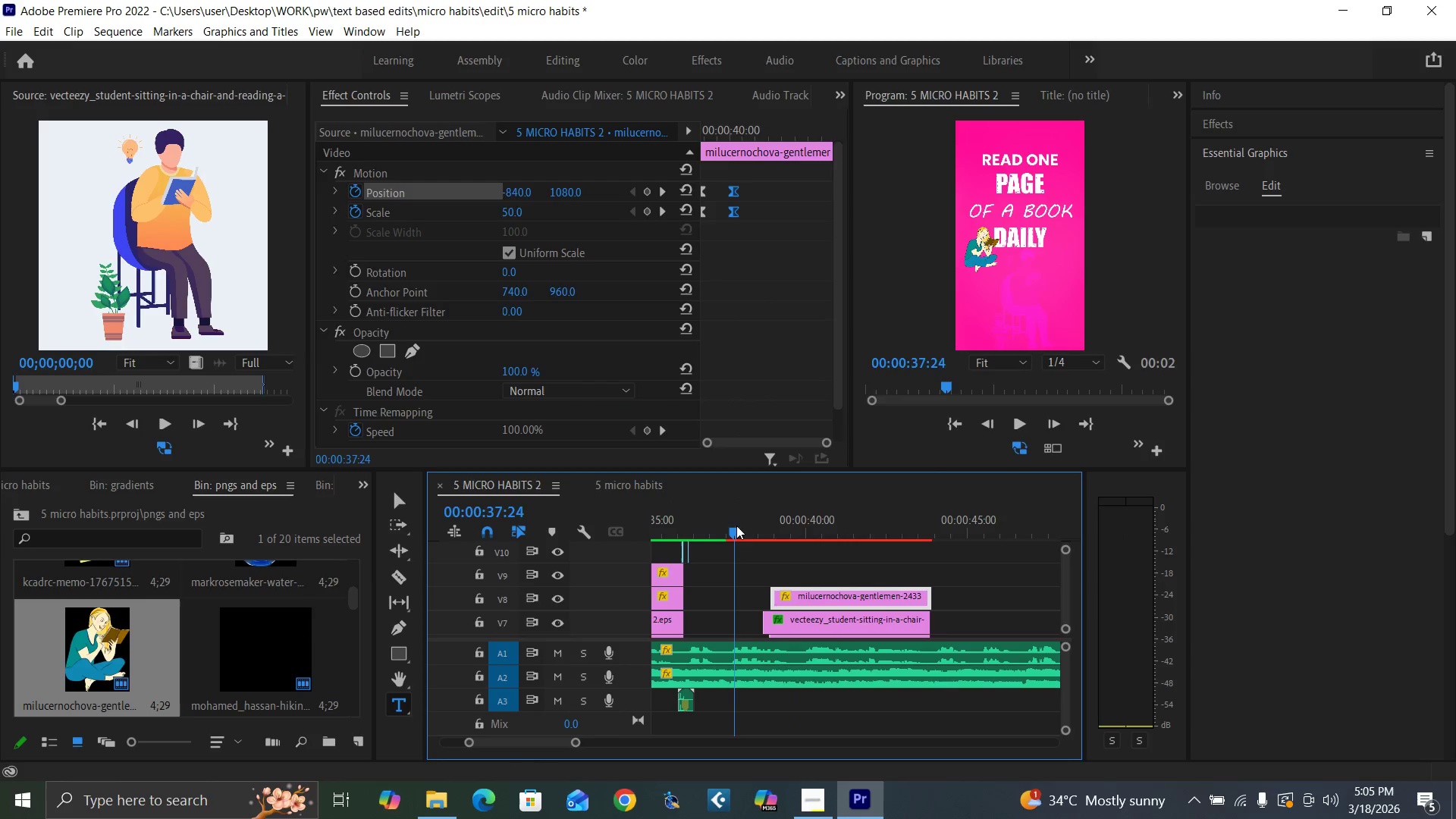 
key(Space)
 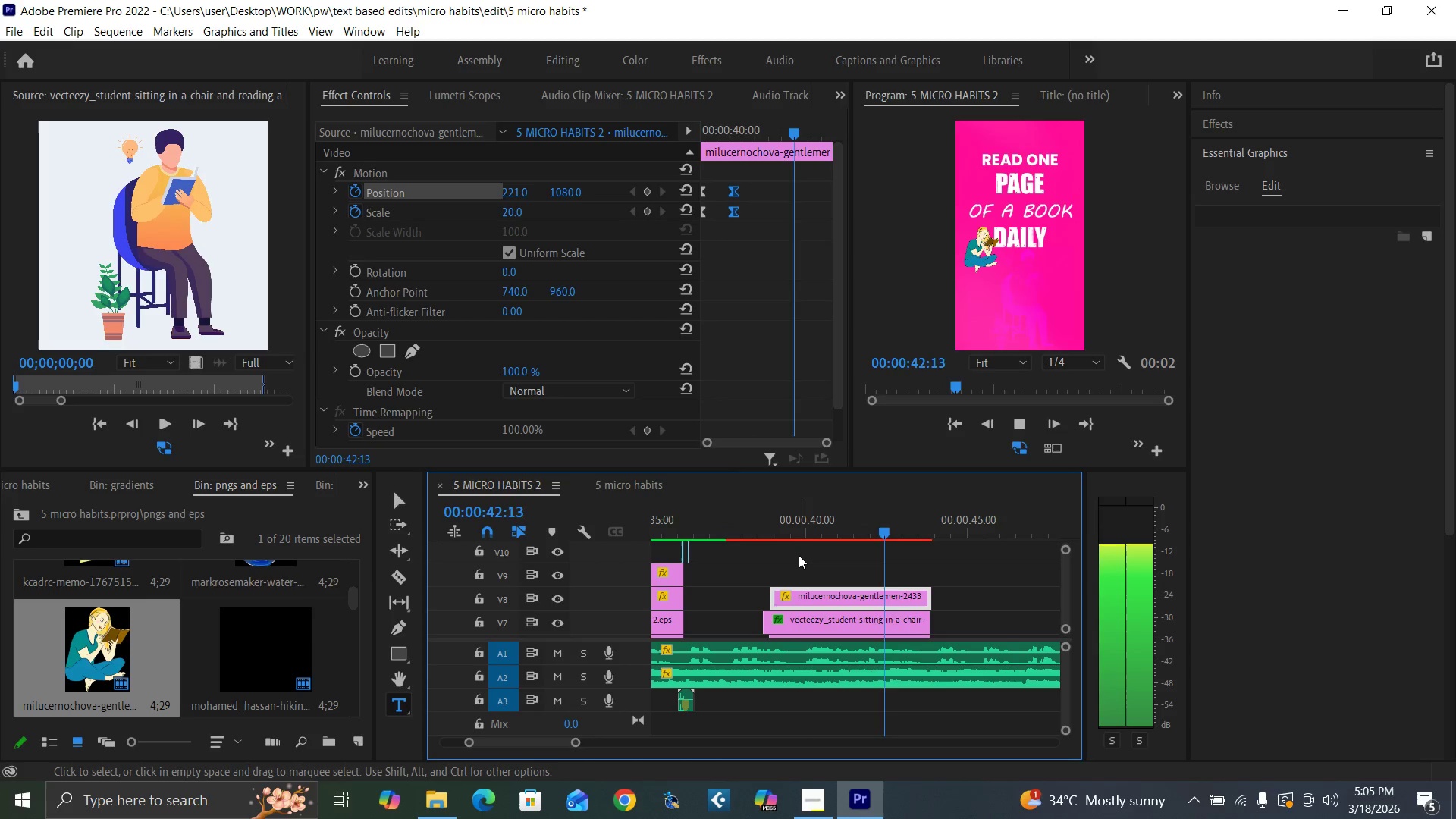 
wait(7.06)
 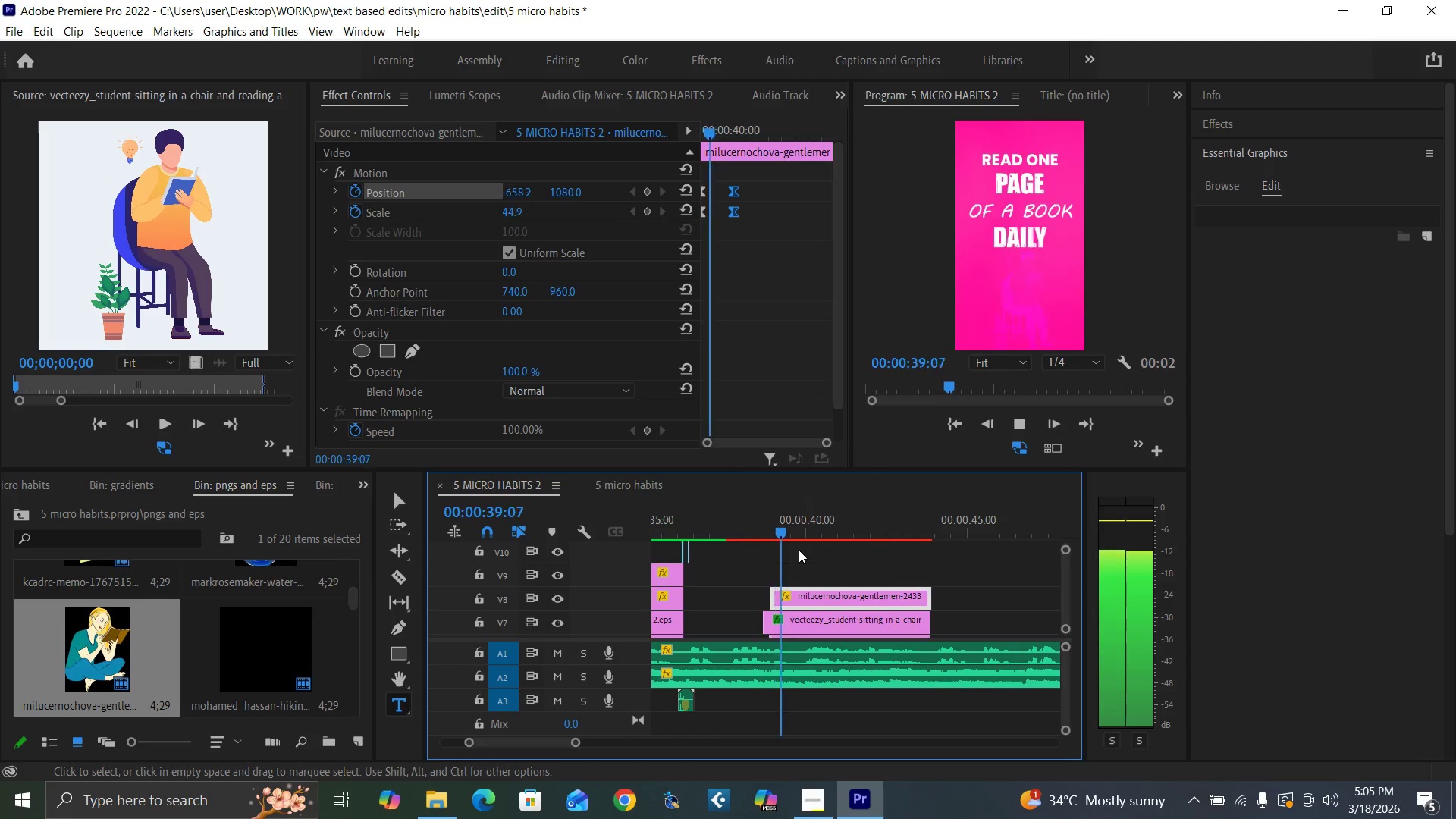 
key(Space)
 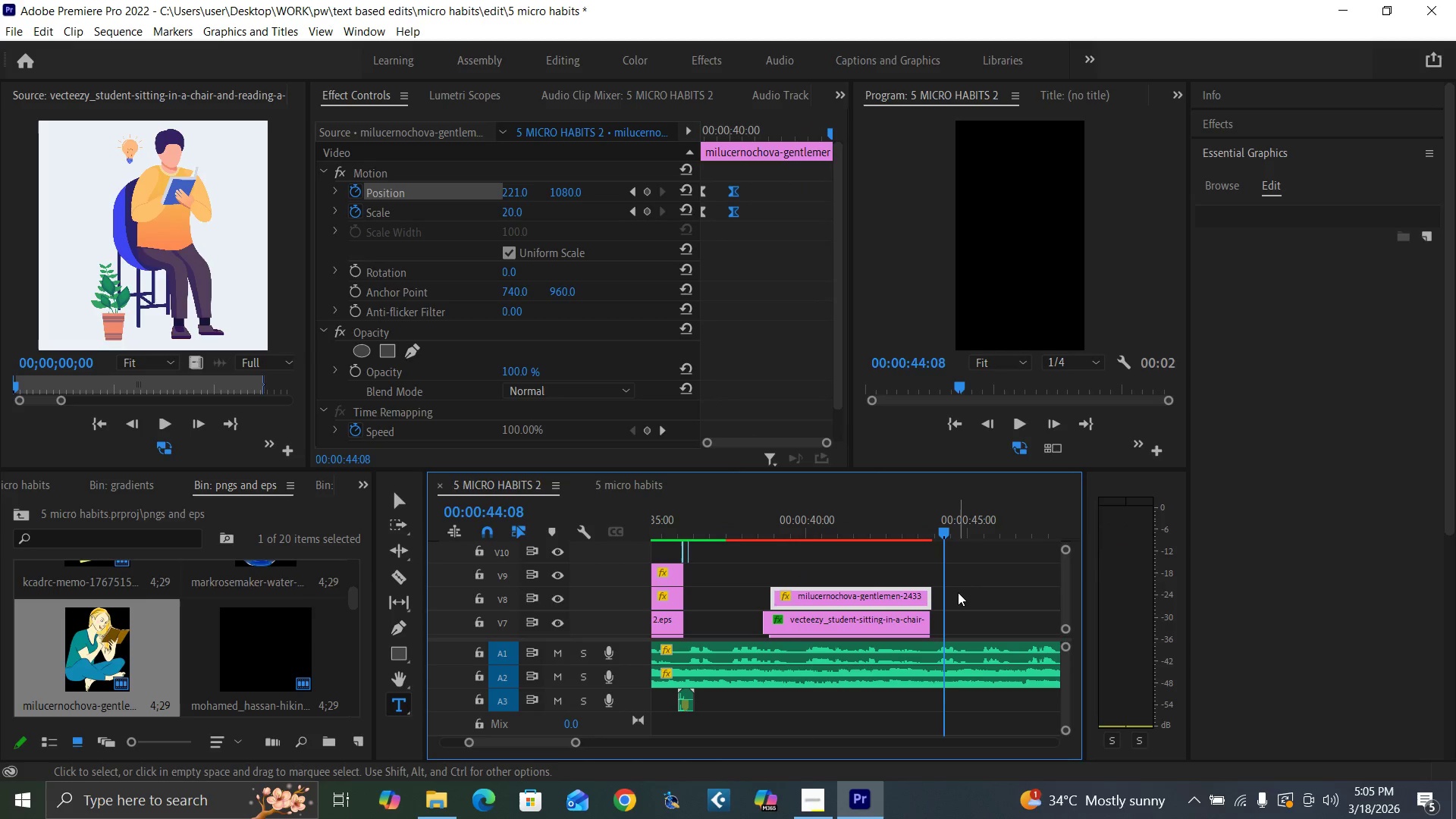 
key(Equal)
 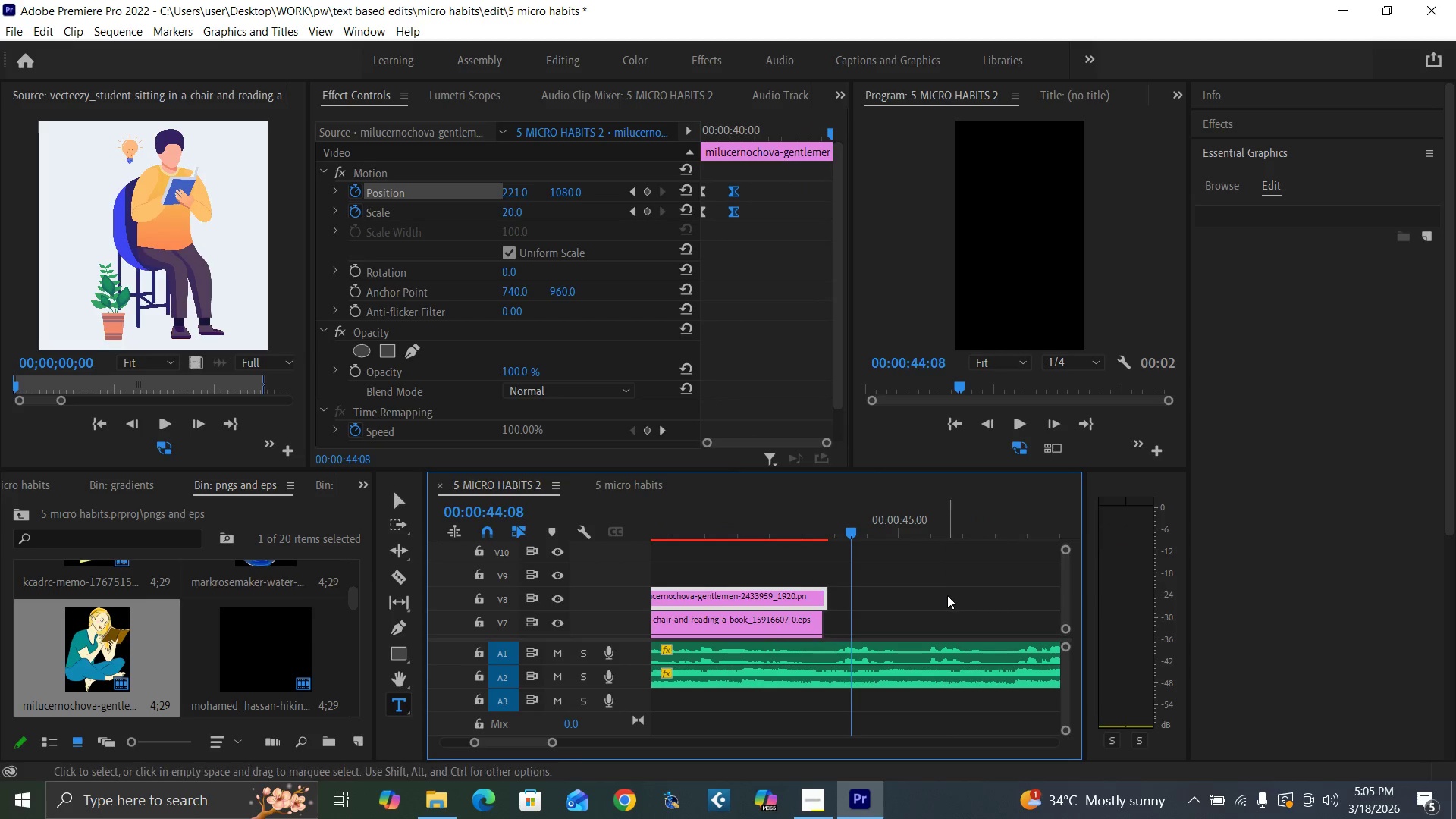 
key(Equal)
 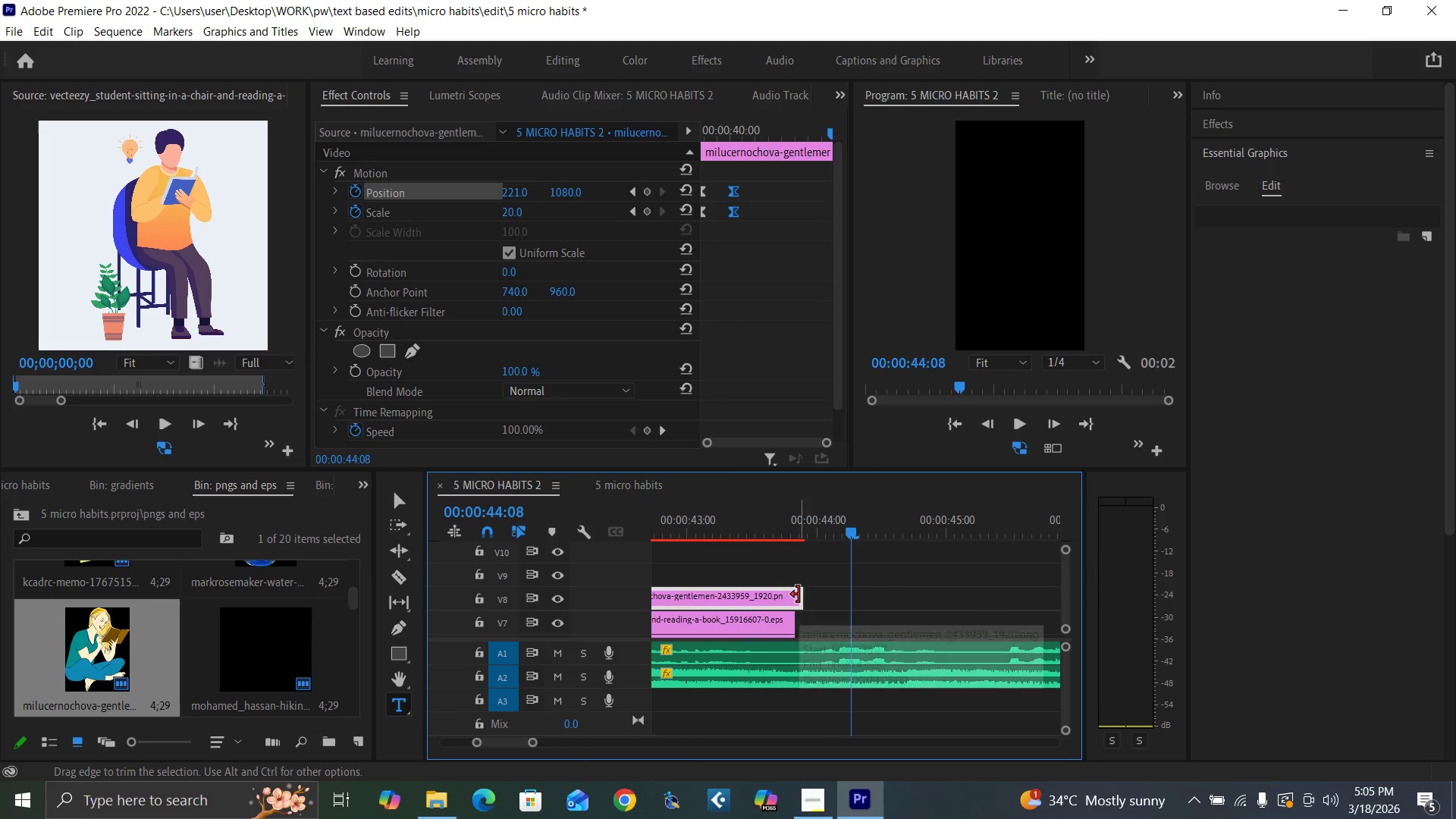 
left_click_drag(start_coordinate=[799, 595], to_coordinate=[792, 597])
 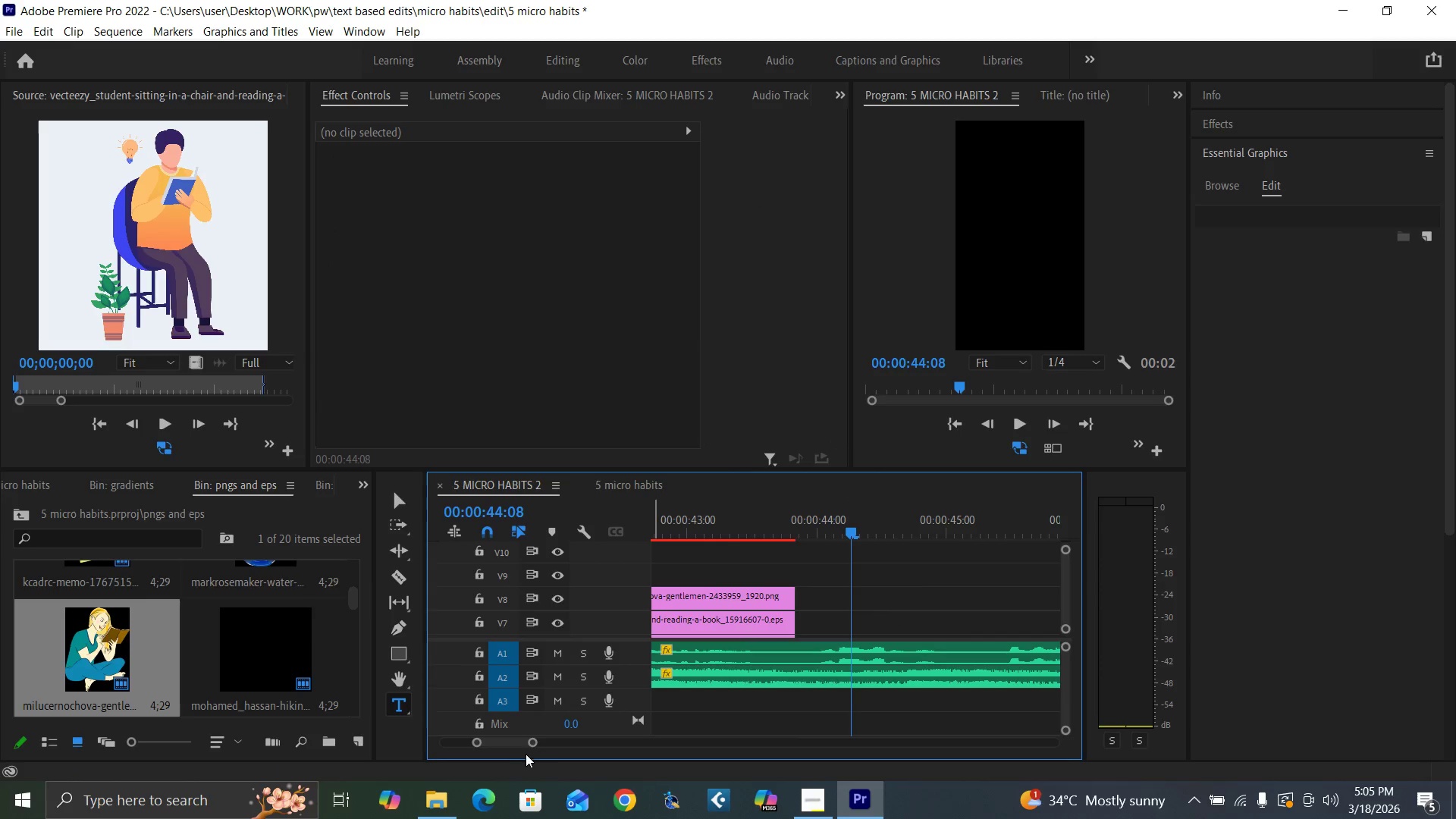 
left_click_drag(start_coordinate=[534, 742], to_coordinate=[584, 764])
 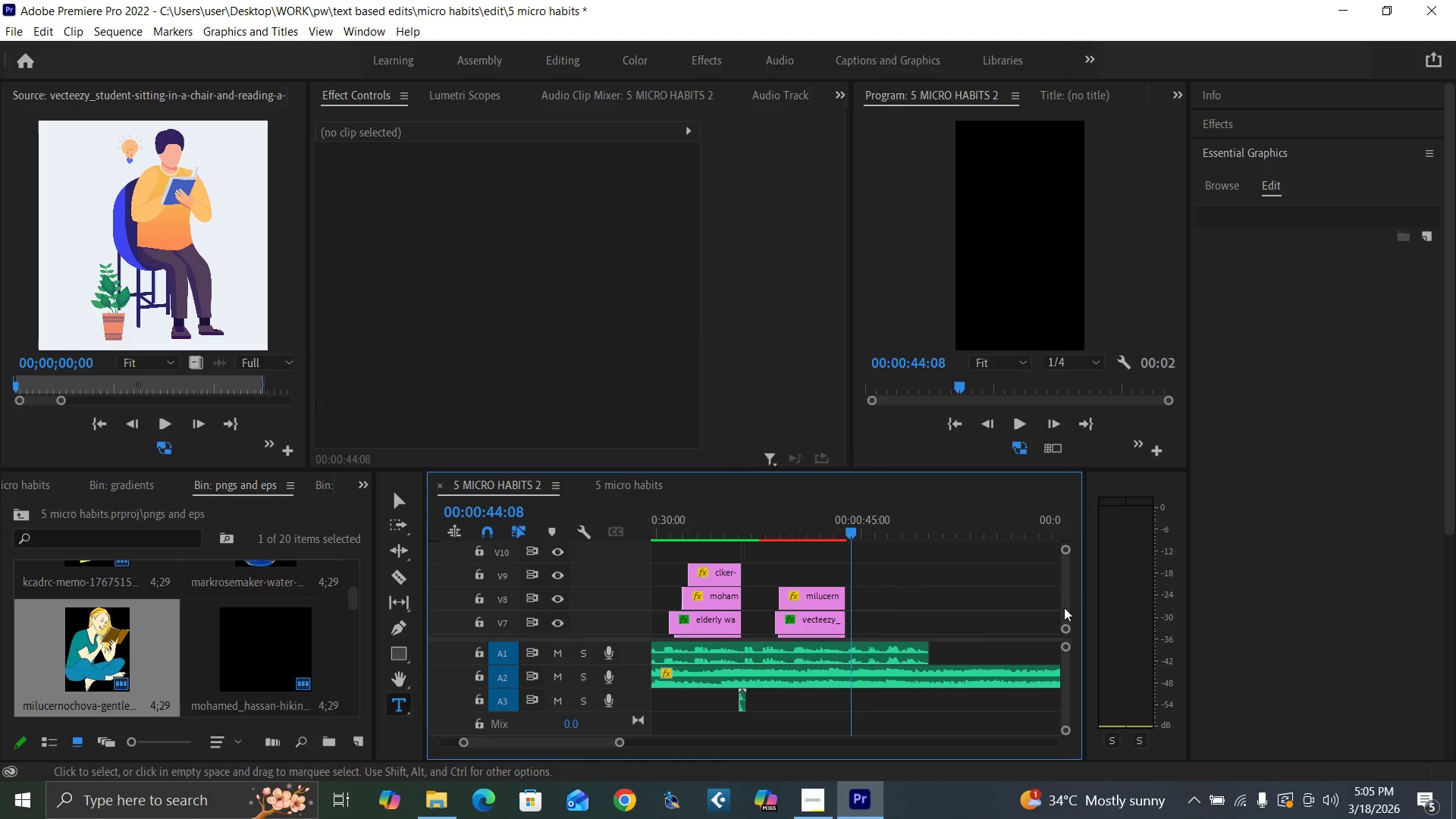 
left_click_drag(start_coordinate=[1066, 610], to_coordinate=[1075, 628])
 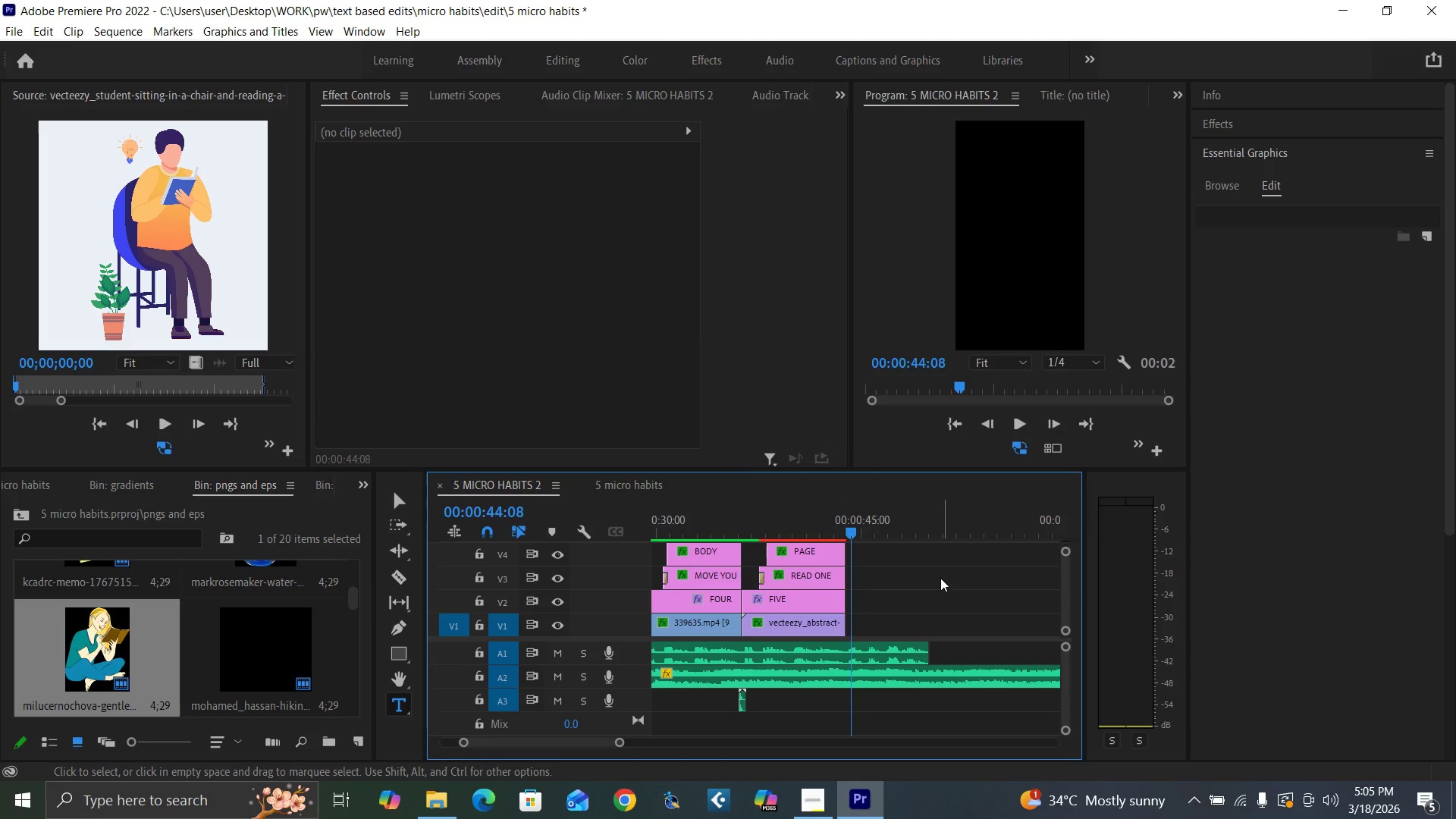 
key(Control+S)
 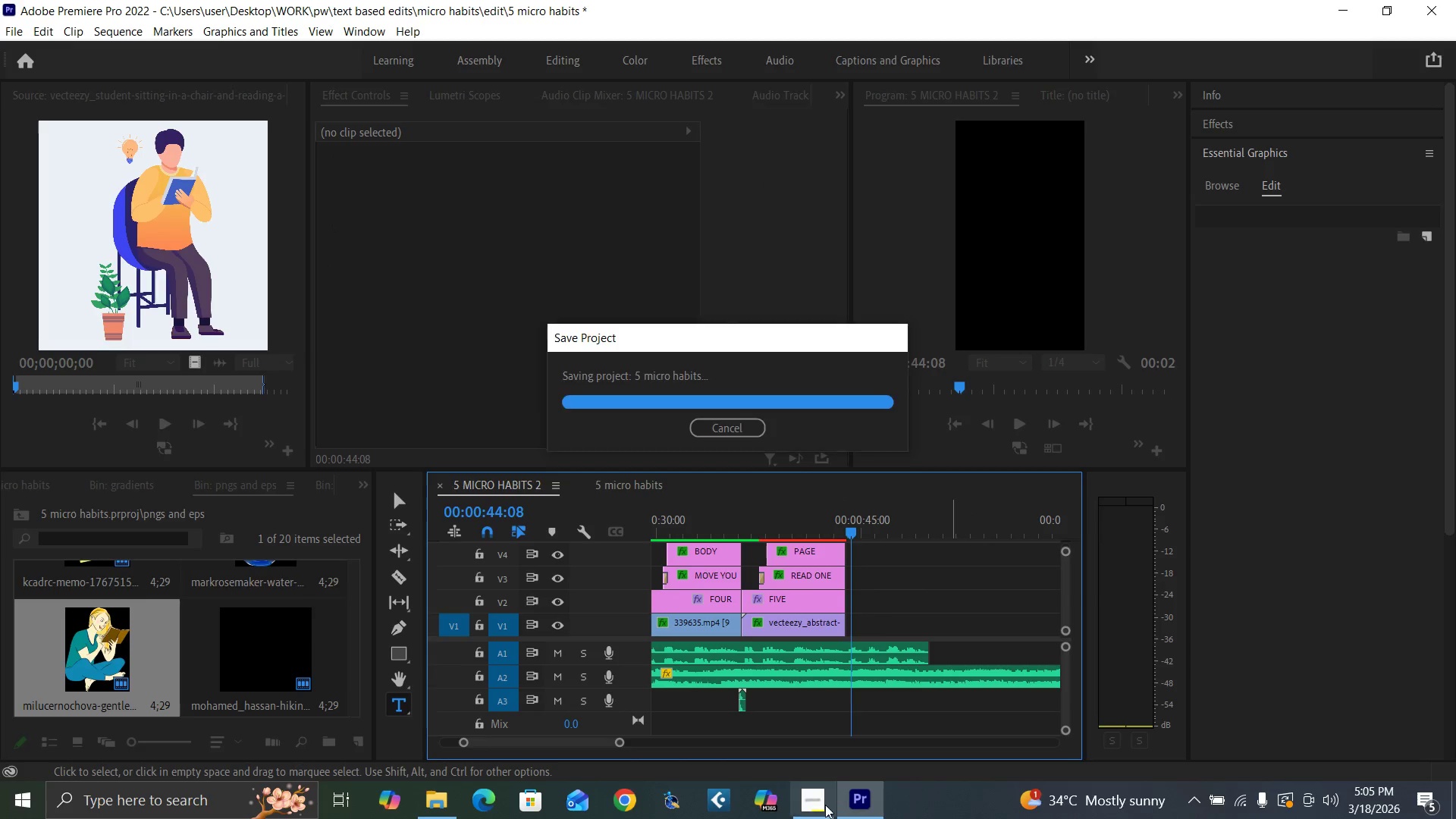 
left_click([817, 814])